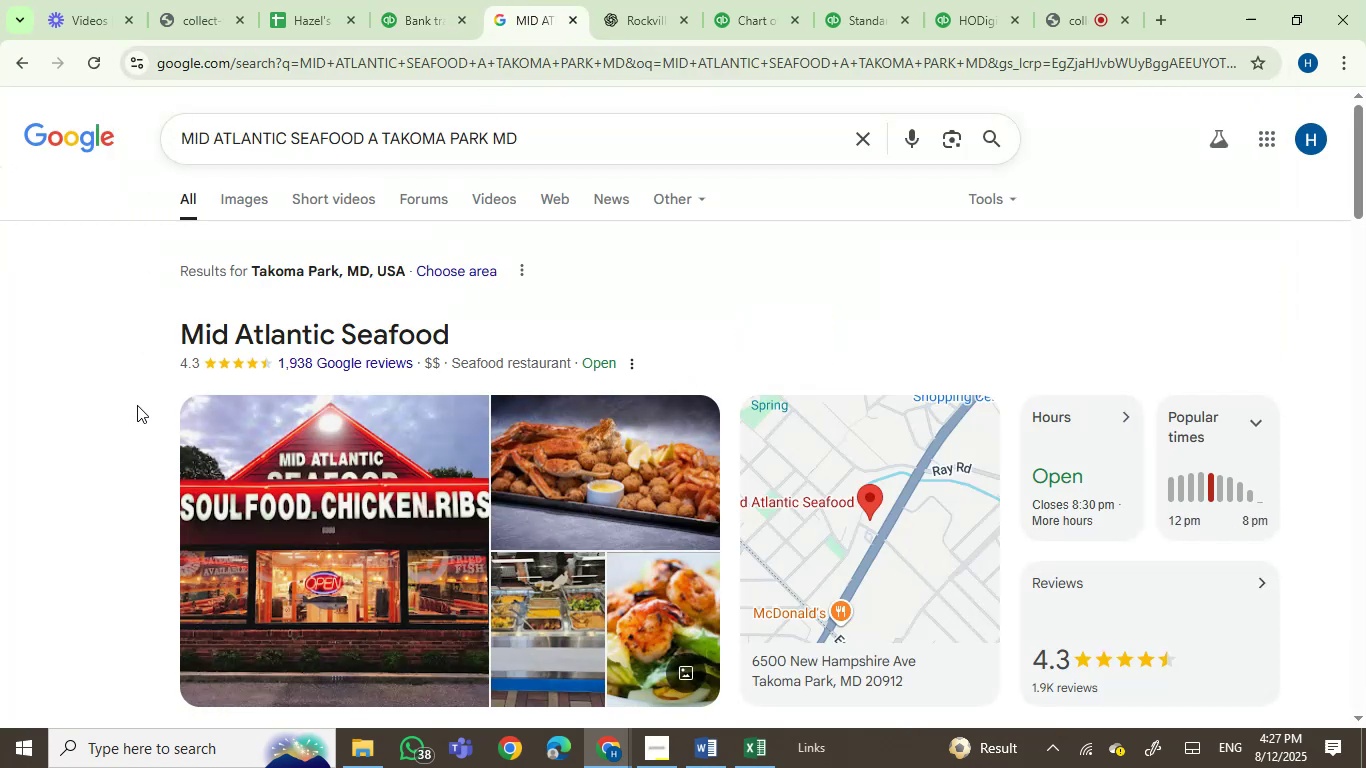 
left_click([69, 473])
 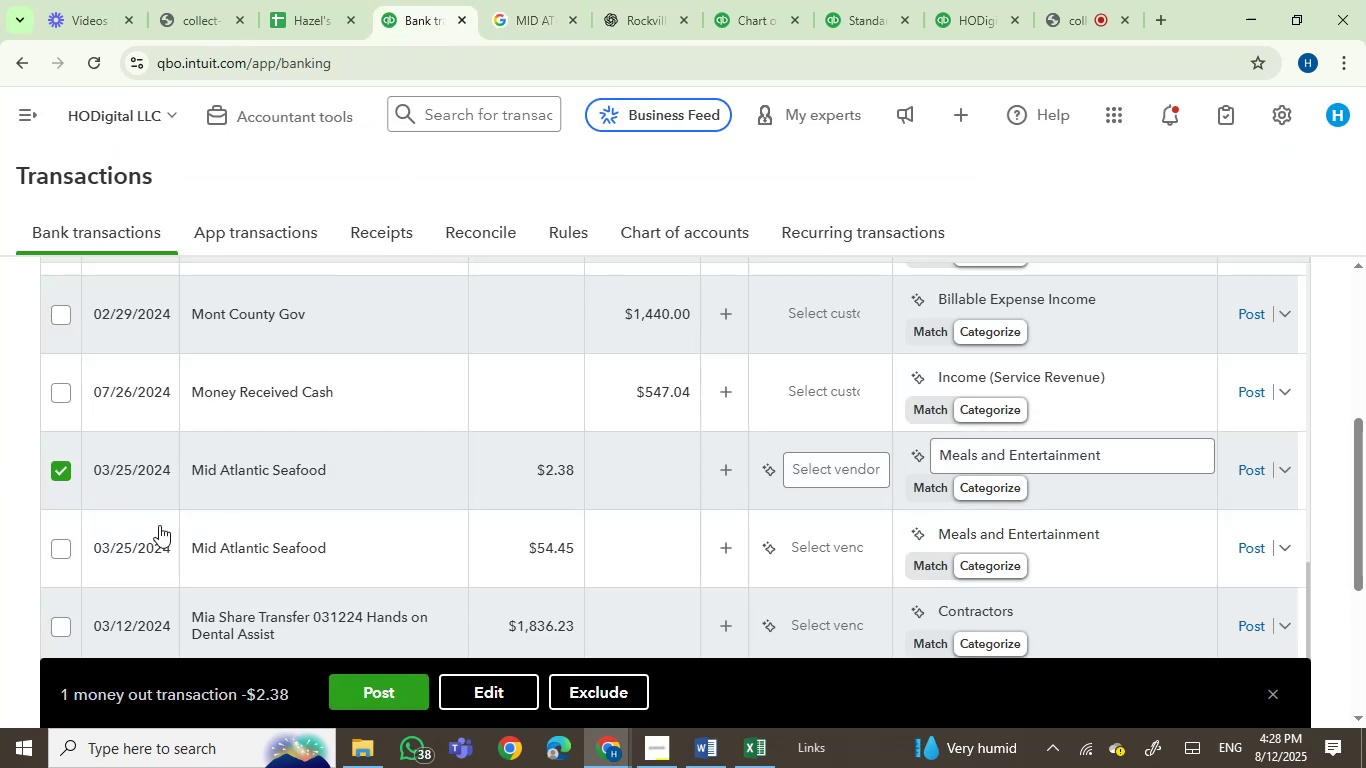 
left_click([55, 546])
 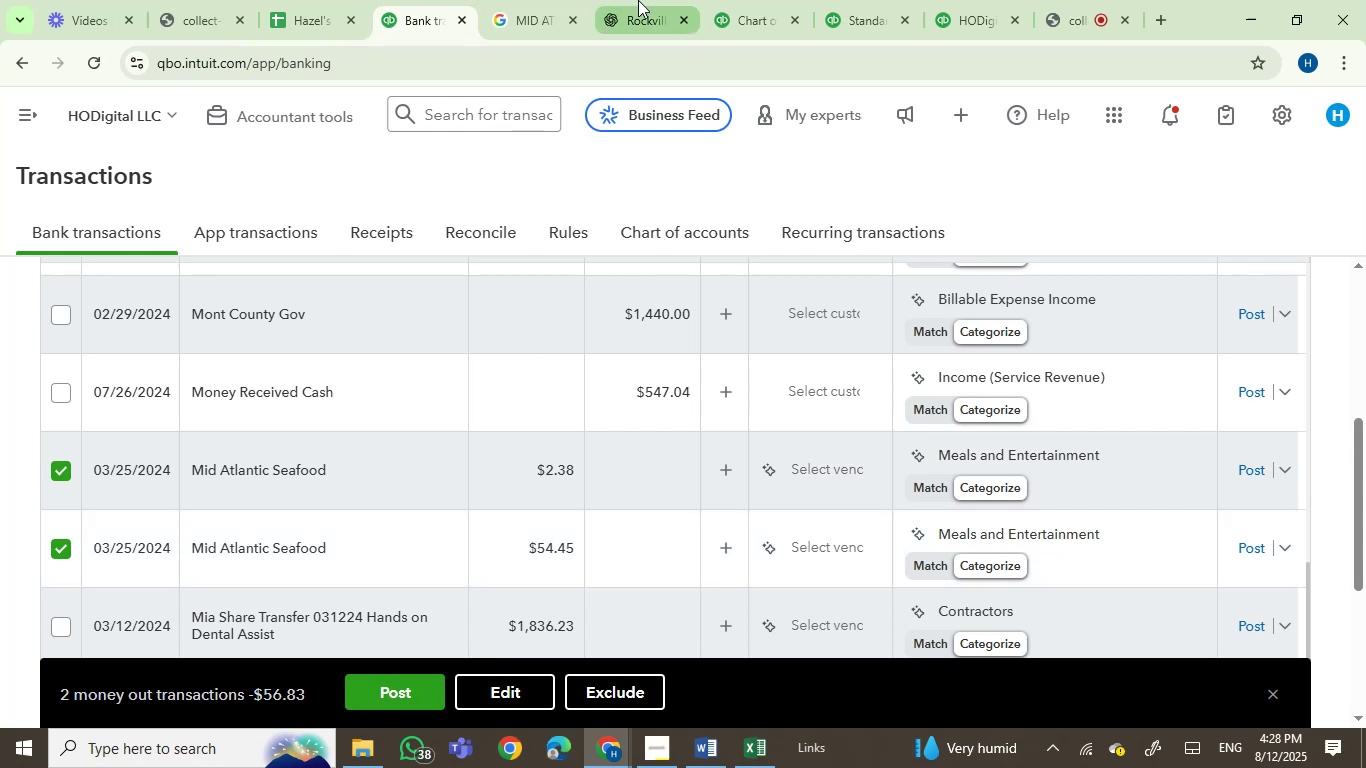 
left_click([519, 0])
 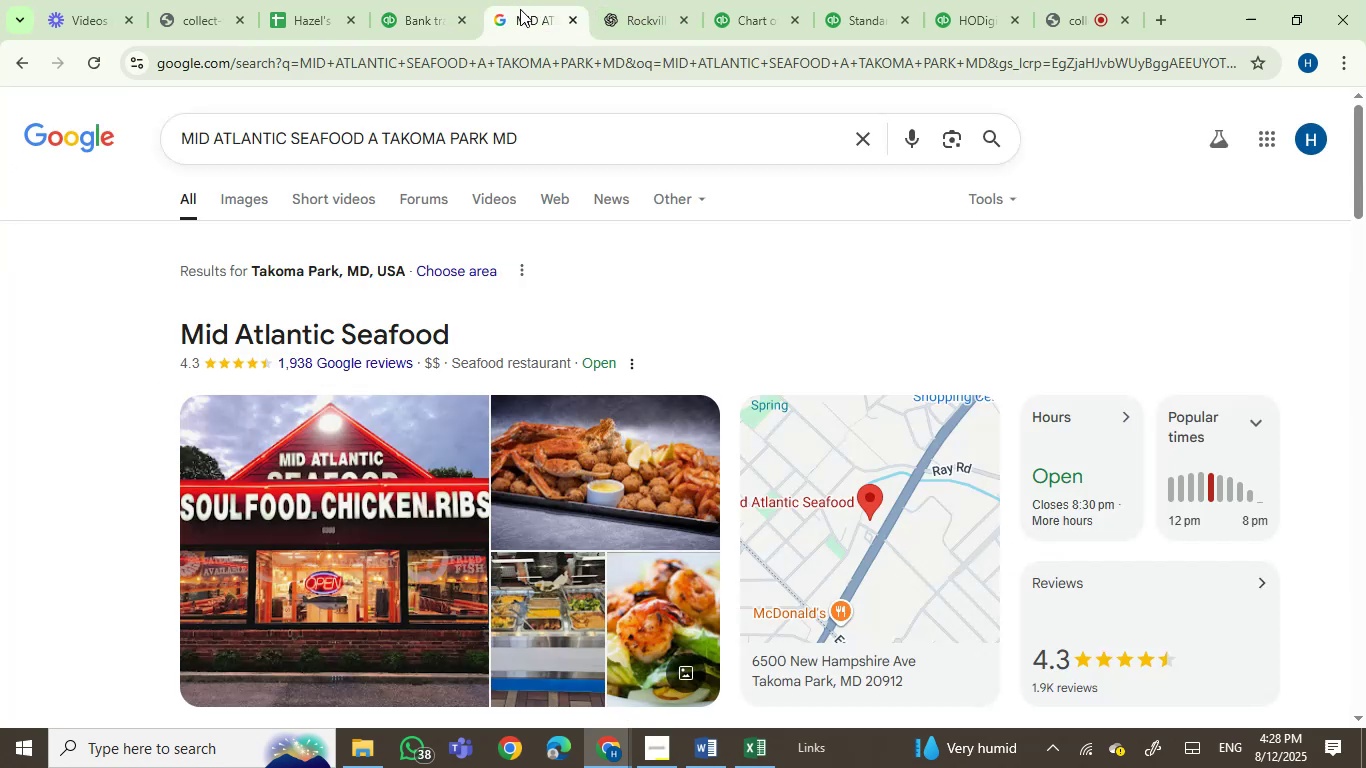 
wait(6.1)
 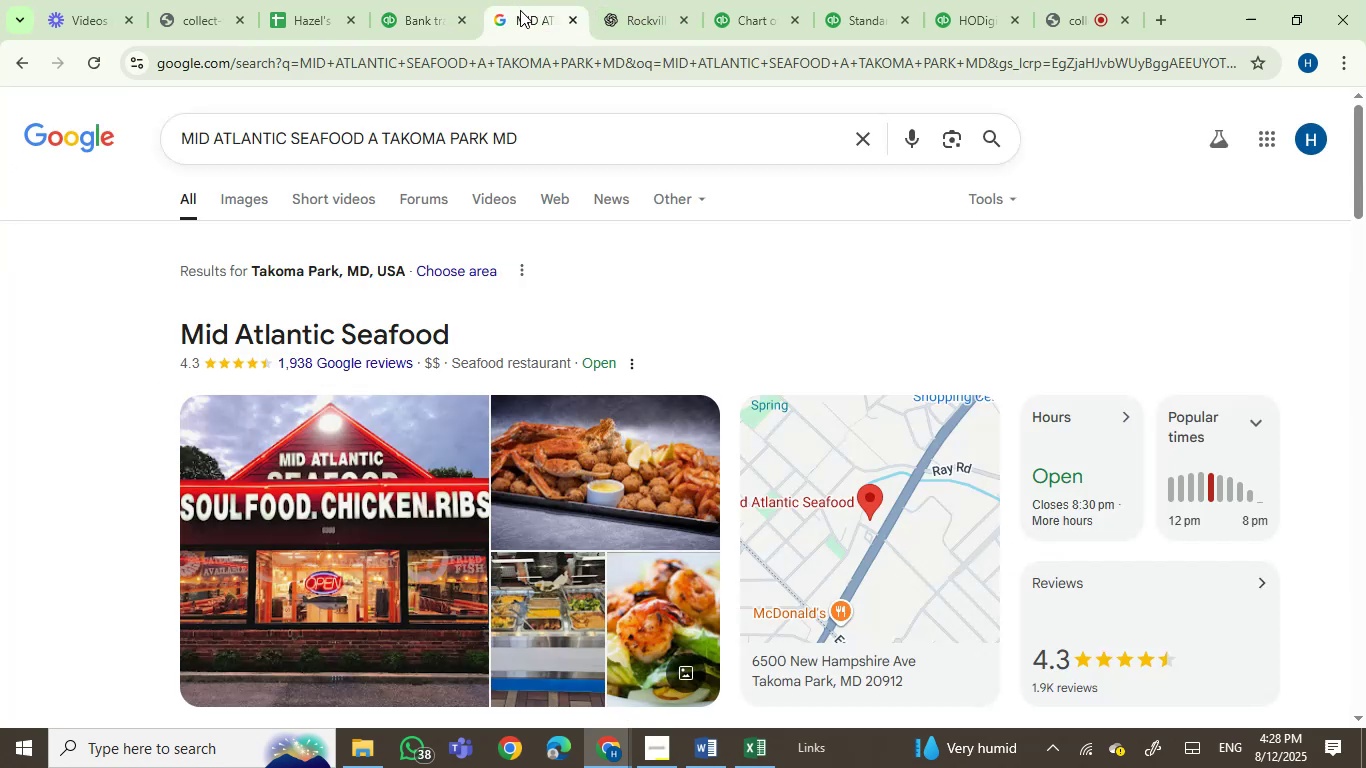 
mouse_move([639, 0])
 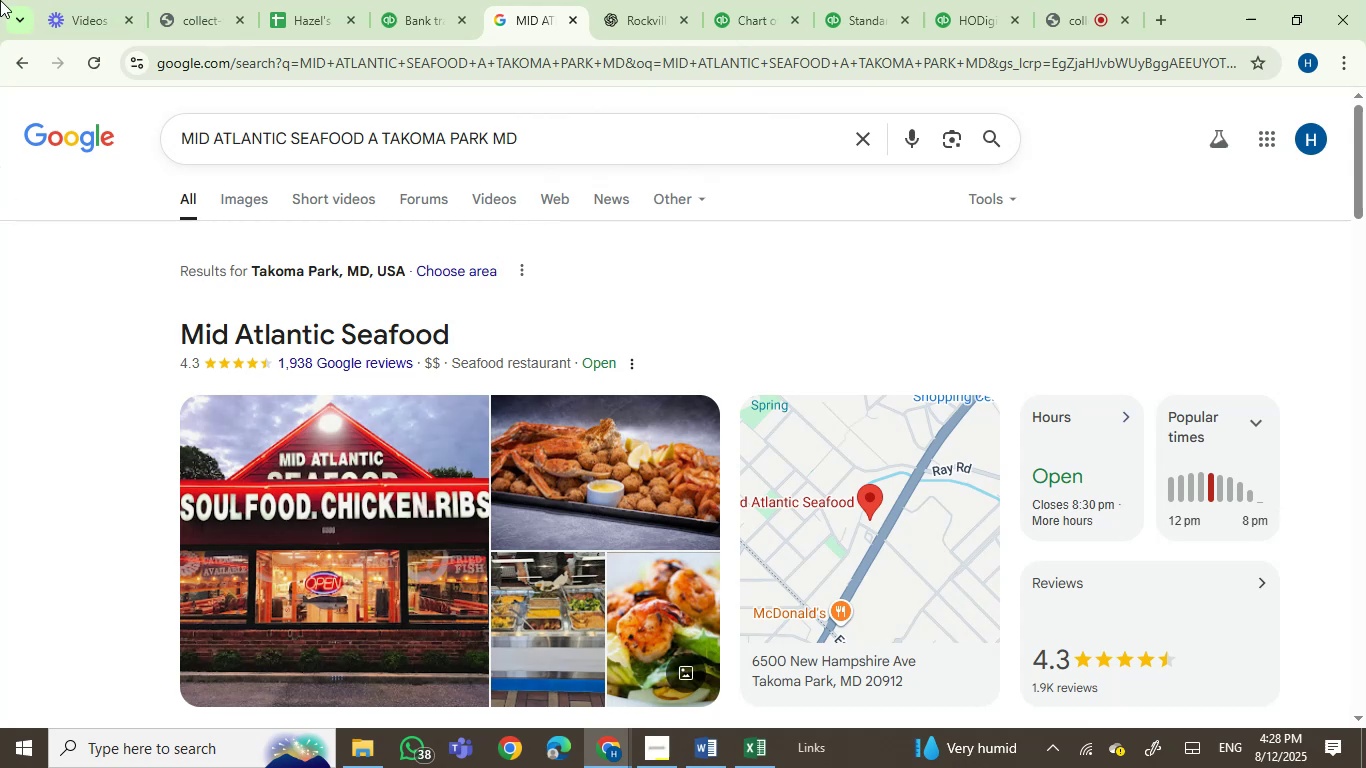 
wait(8.32)
 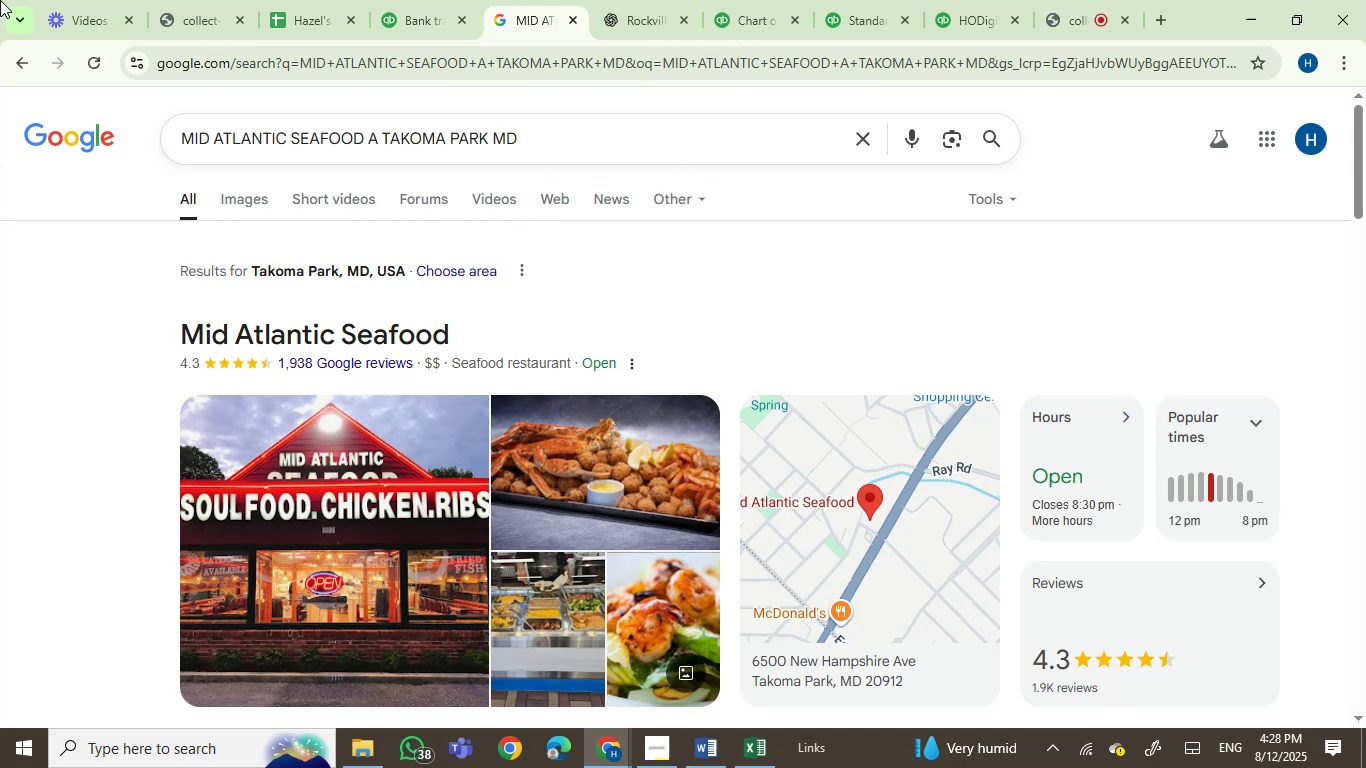 
left_click([393, 674])
 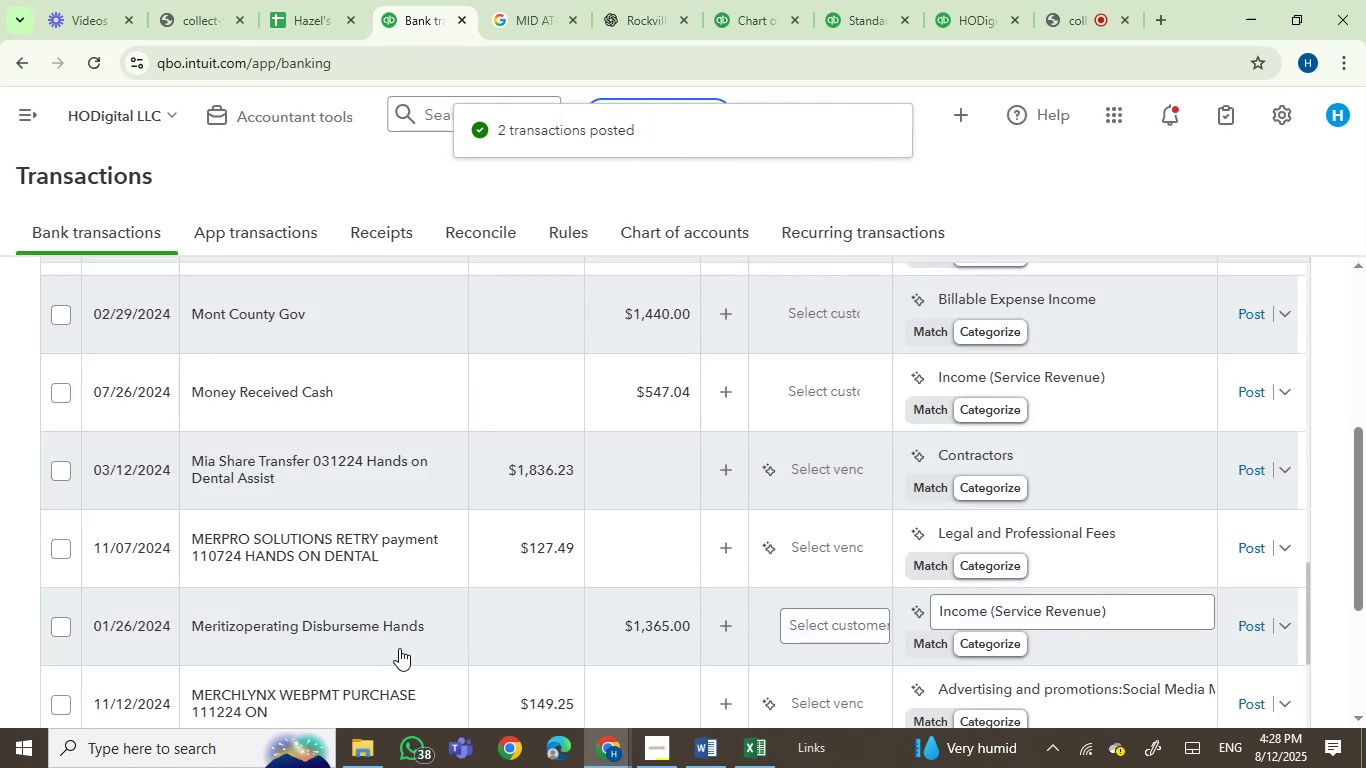 
wait(5.57)
 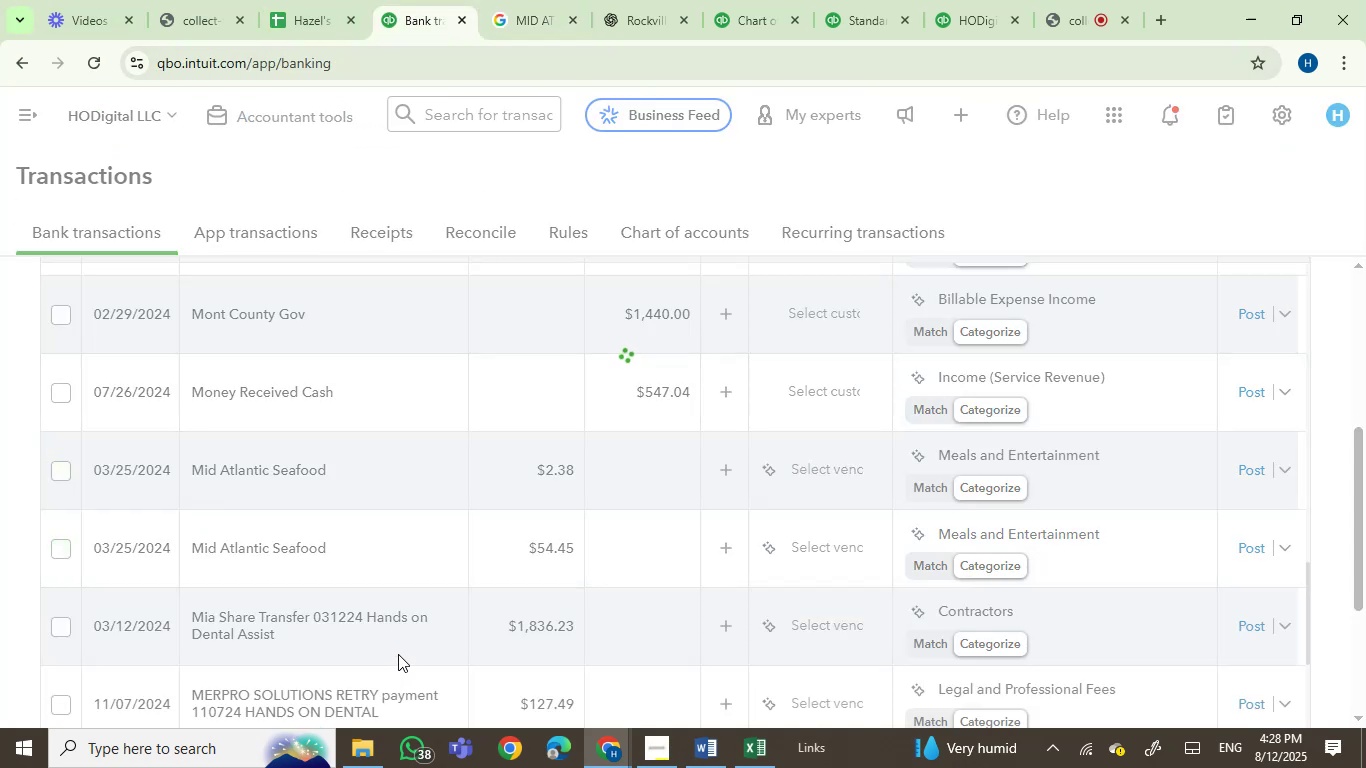 
mouse_move([366, 484])
 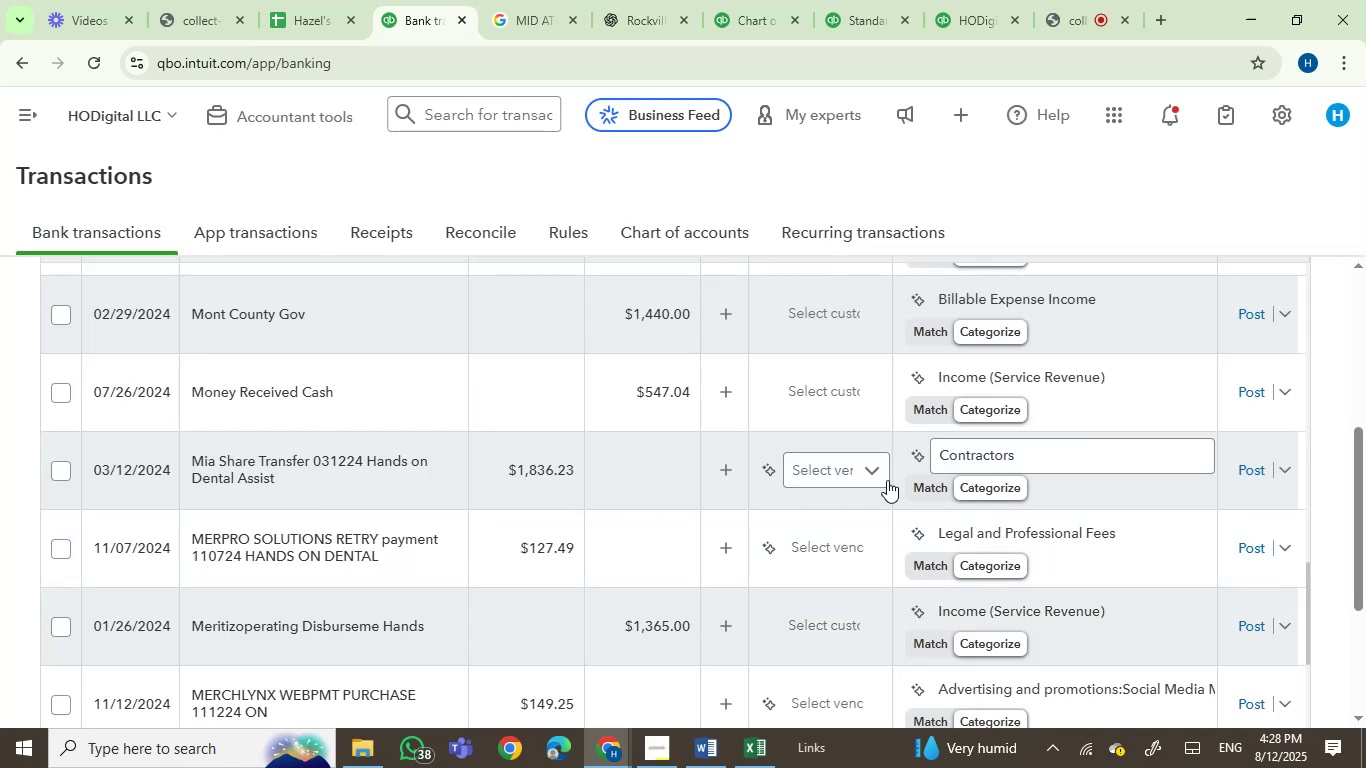 
mouse_move([919, 463])
 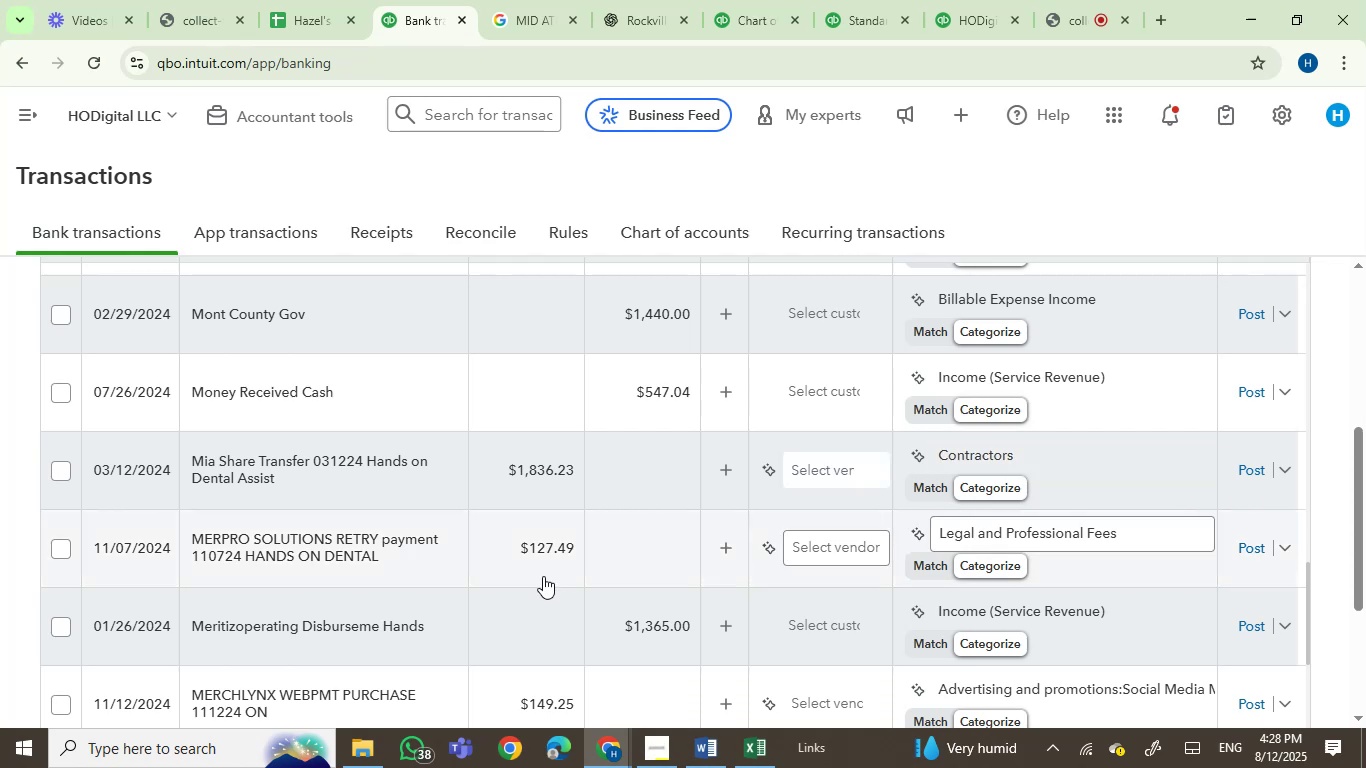 
scroll: coordinate [543, 576], scroll_direction: down, amount: 2.0
 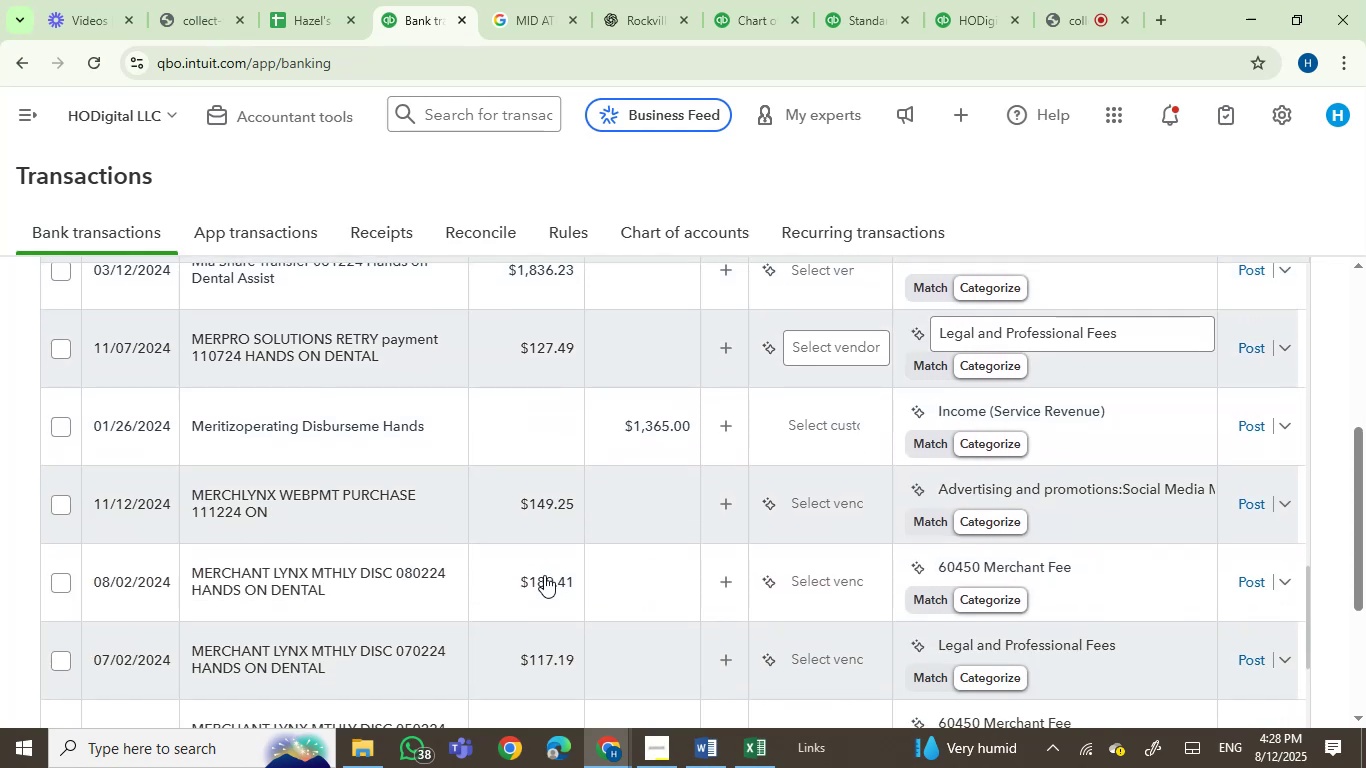 
scroll: coordinate [544, 575], scroll_direction: up, amount: 1.0
 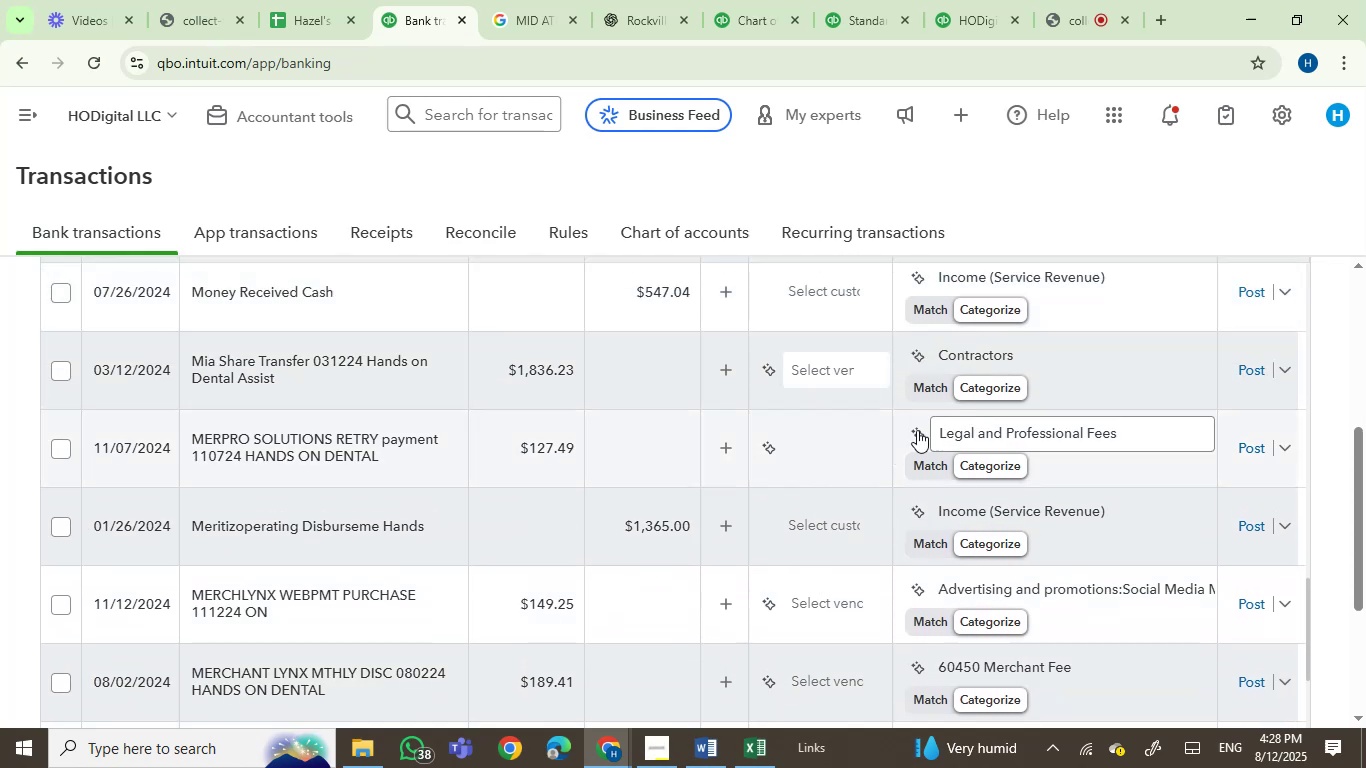 
left_click([972, 350])
 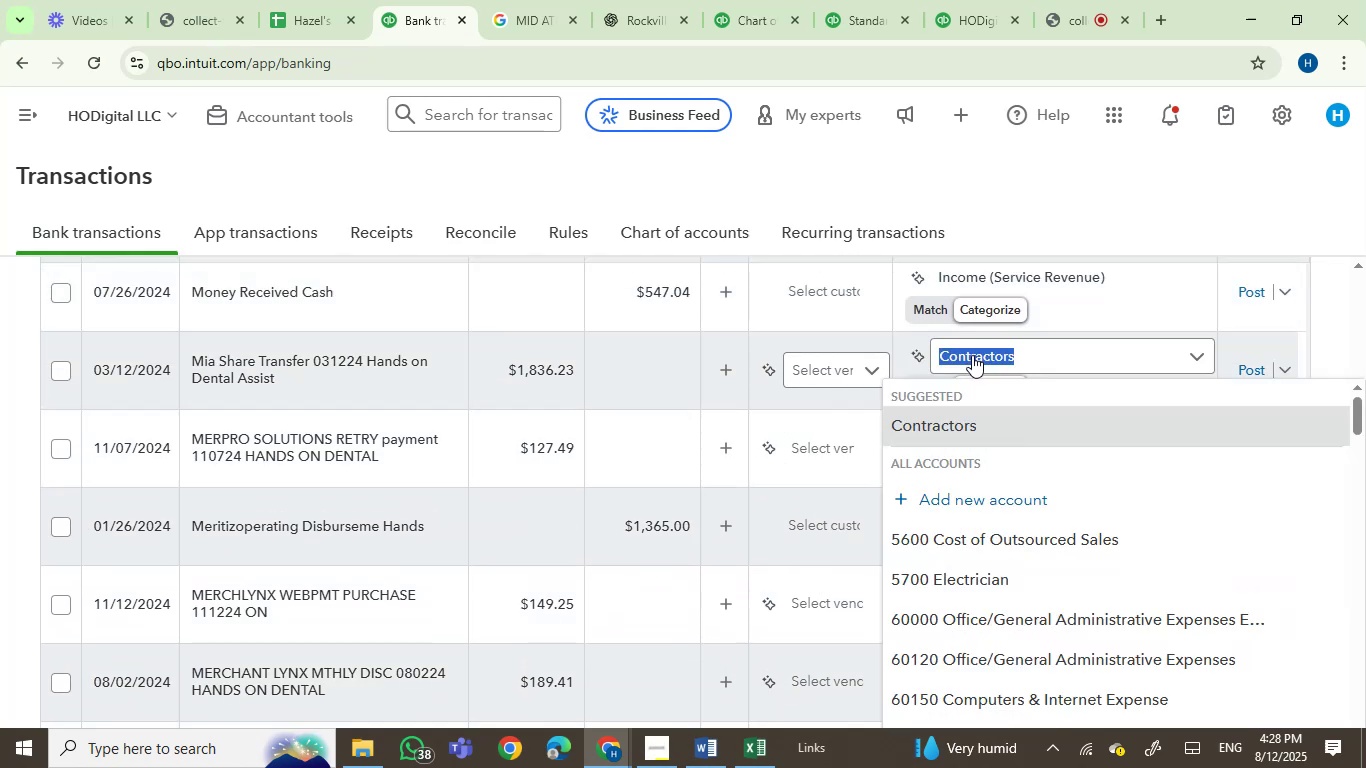 
type(merc)
 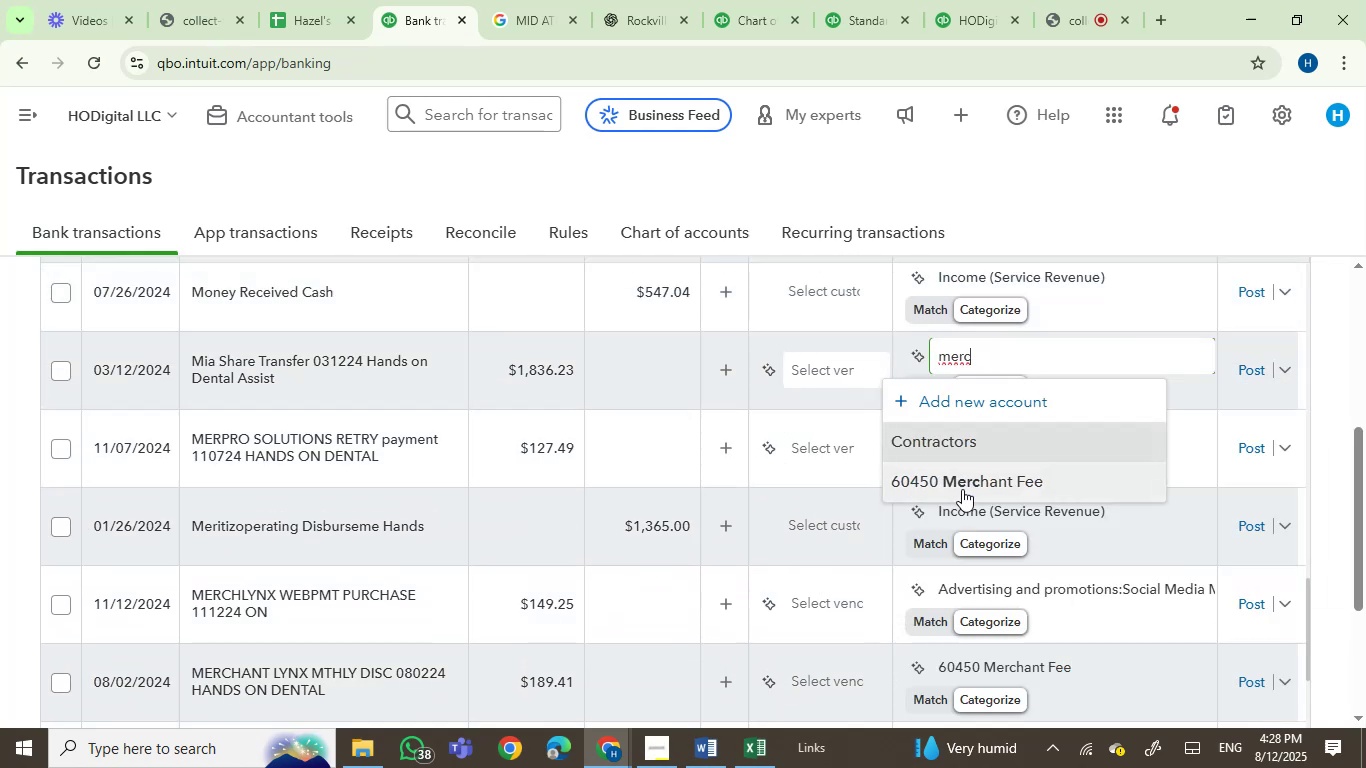 
left_click([962, 489])
 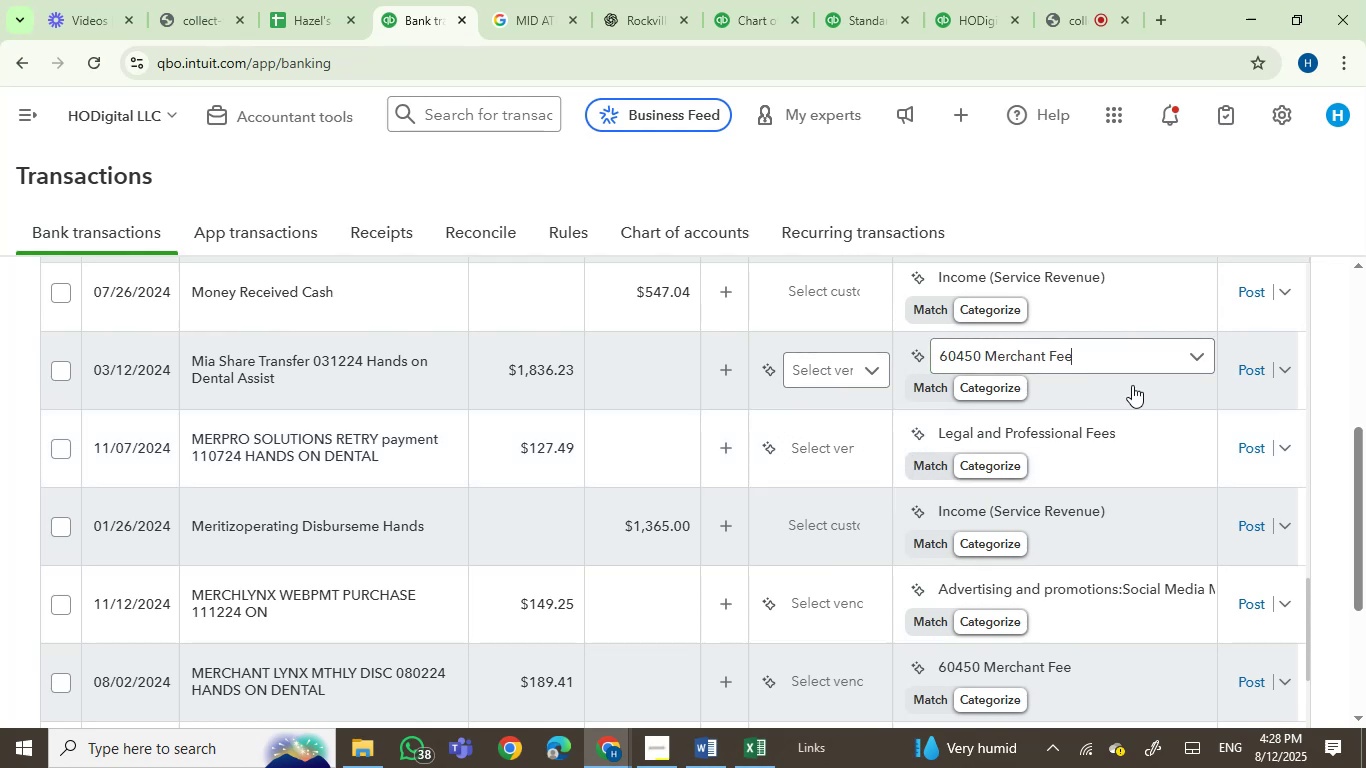 
left_click([1252, 375])
 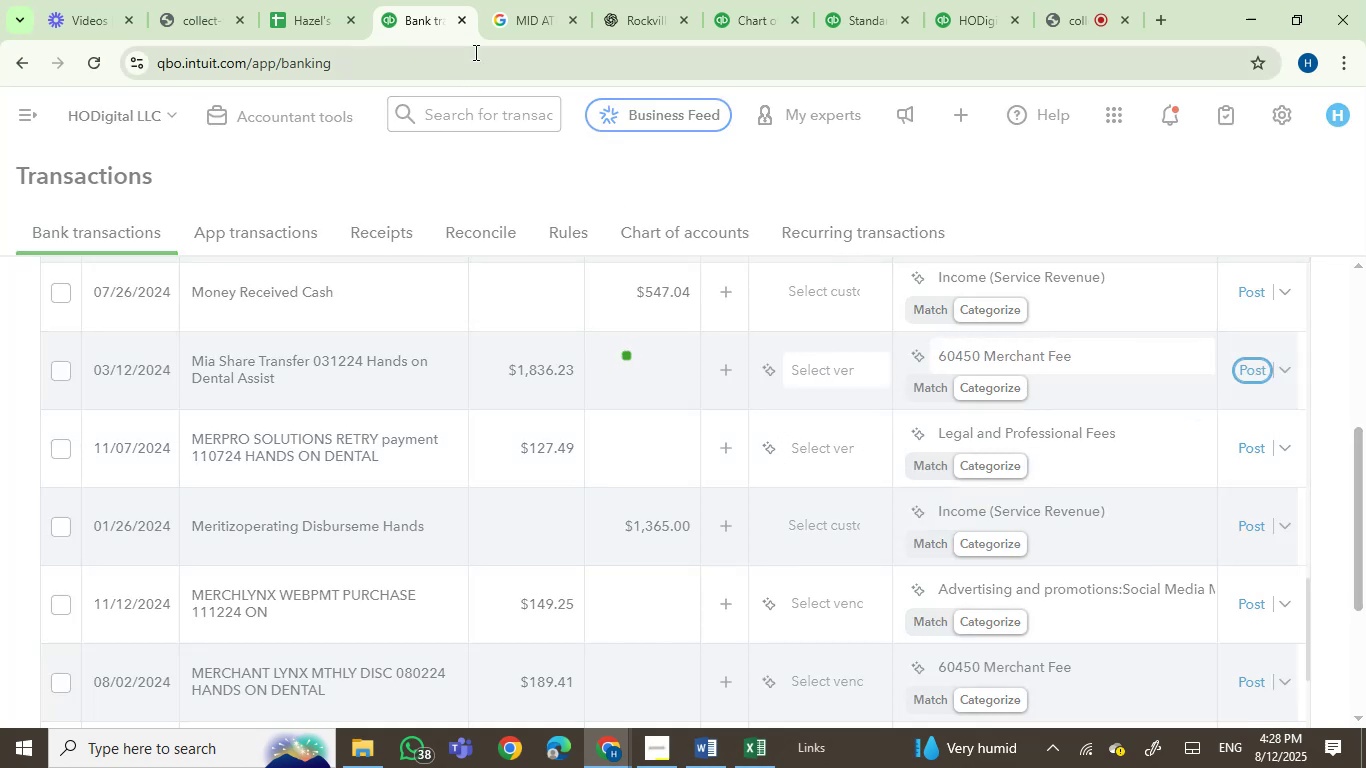 
left_click([511, 21])
 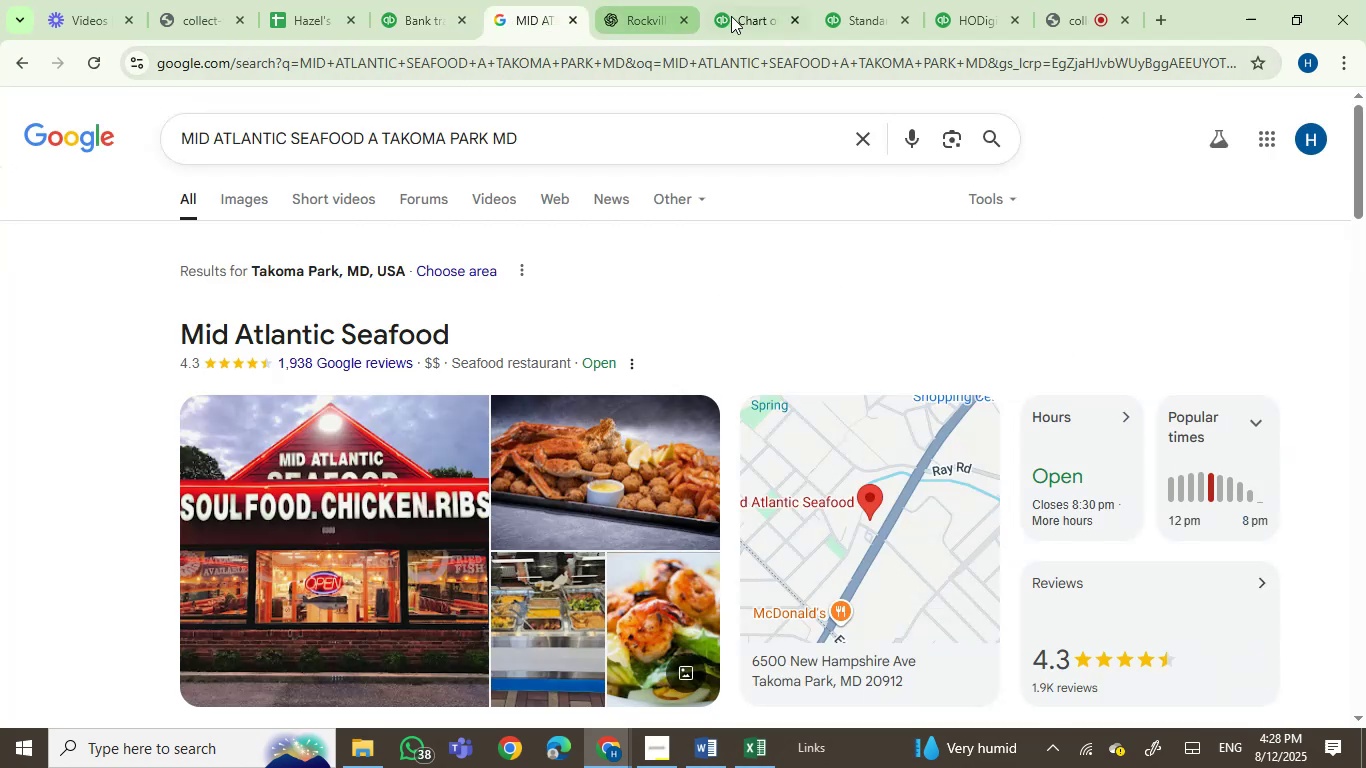 
left_click([740, 16])
 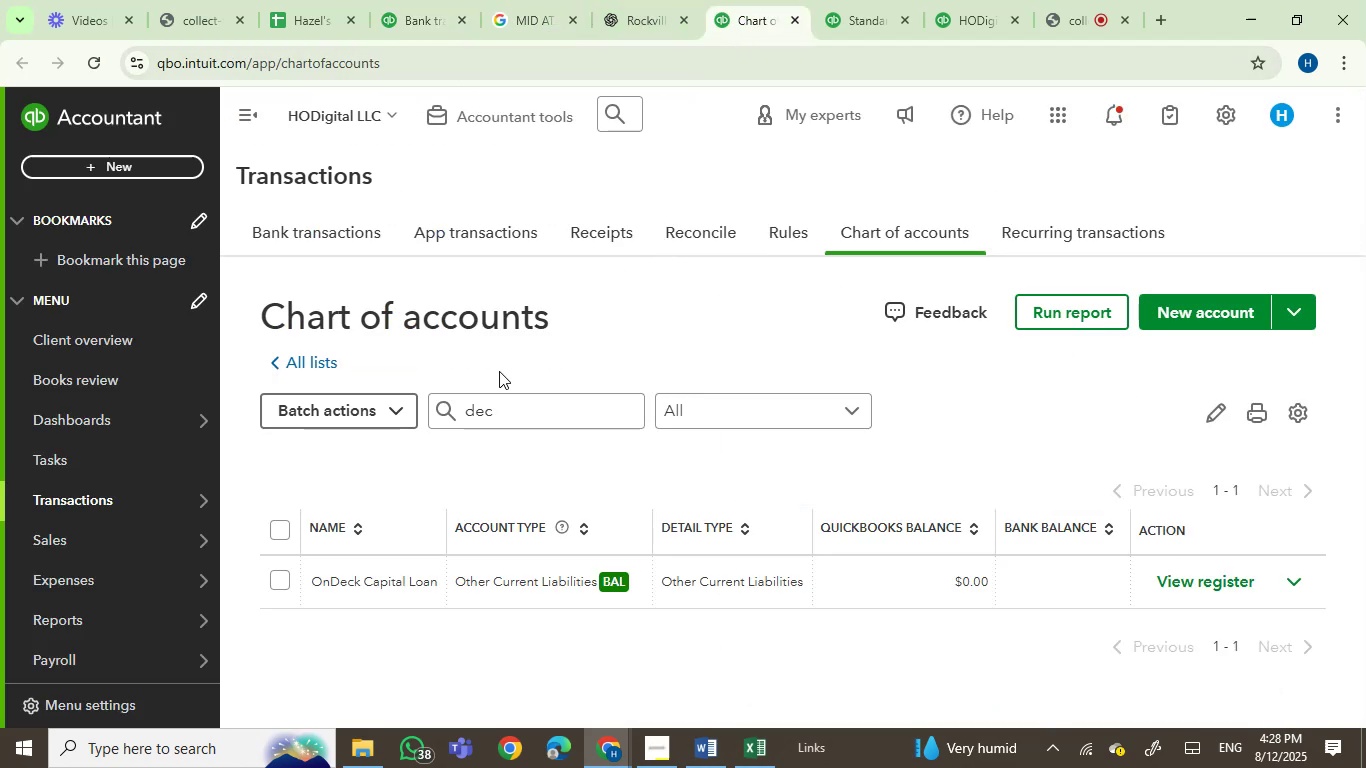 
left_click_drag(start_coordinate=[512, 403], to_coordinate=[358, 414])
 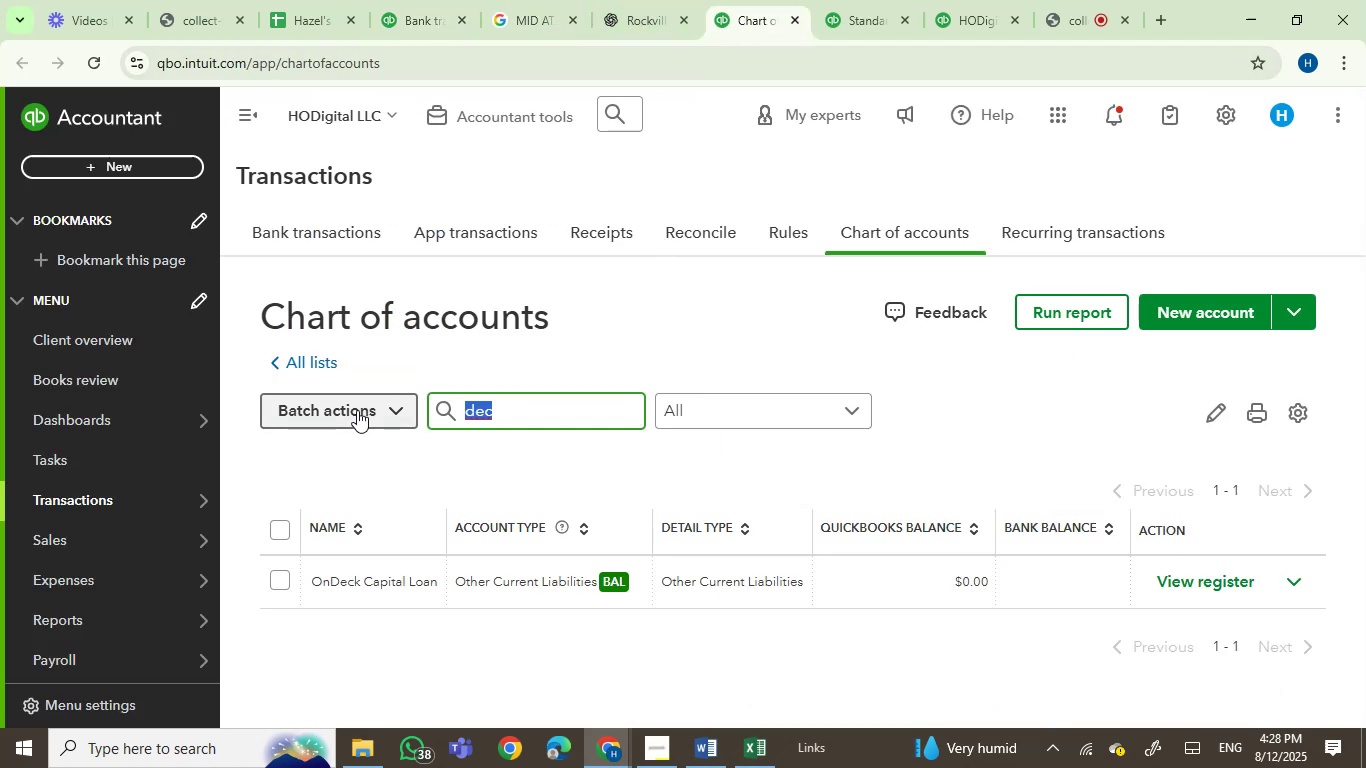 
type(merc)
 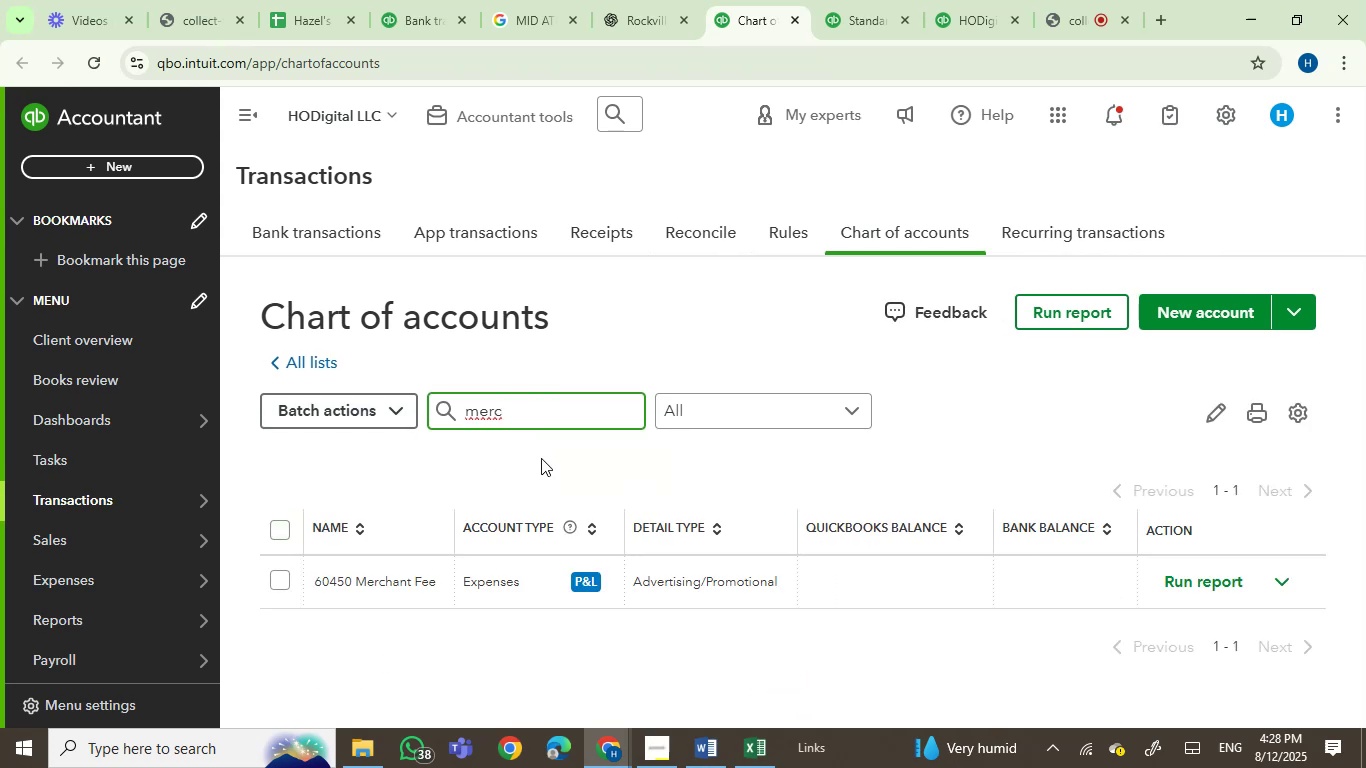 
wait(8.96)
 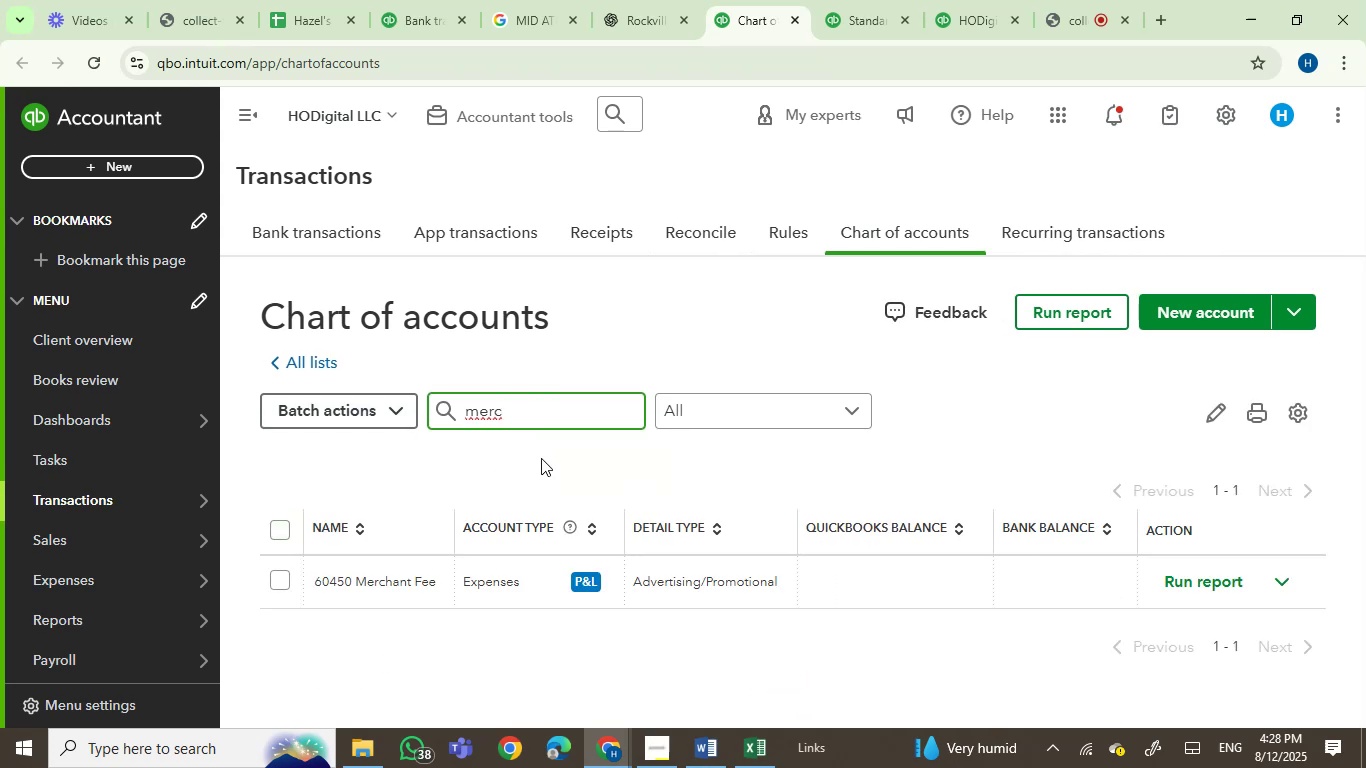 
left_click([1274, 585])
 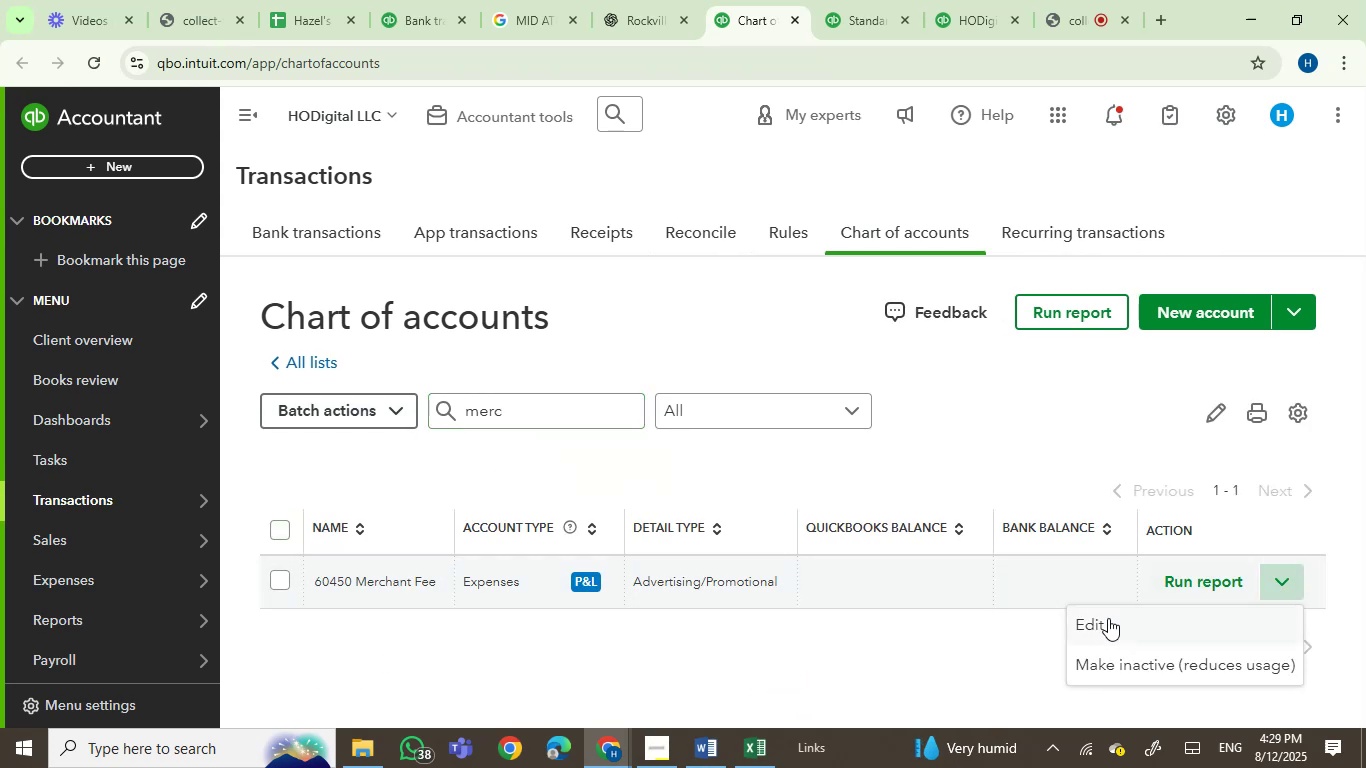 
left_click([1108, 624])
 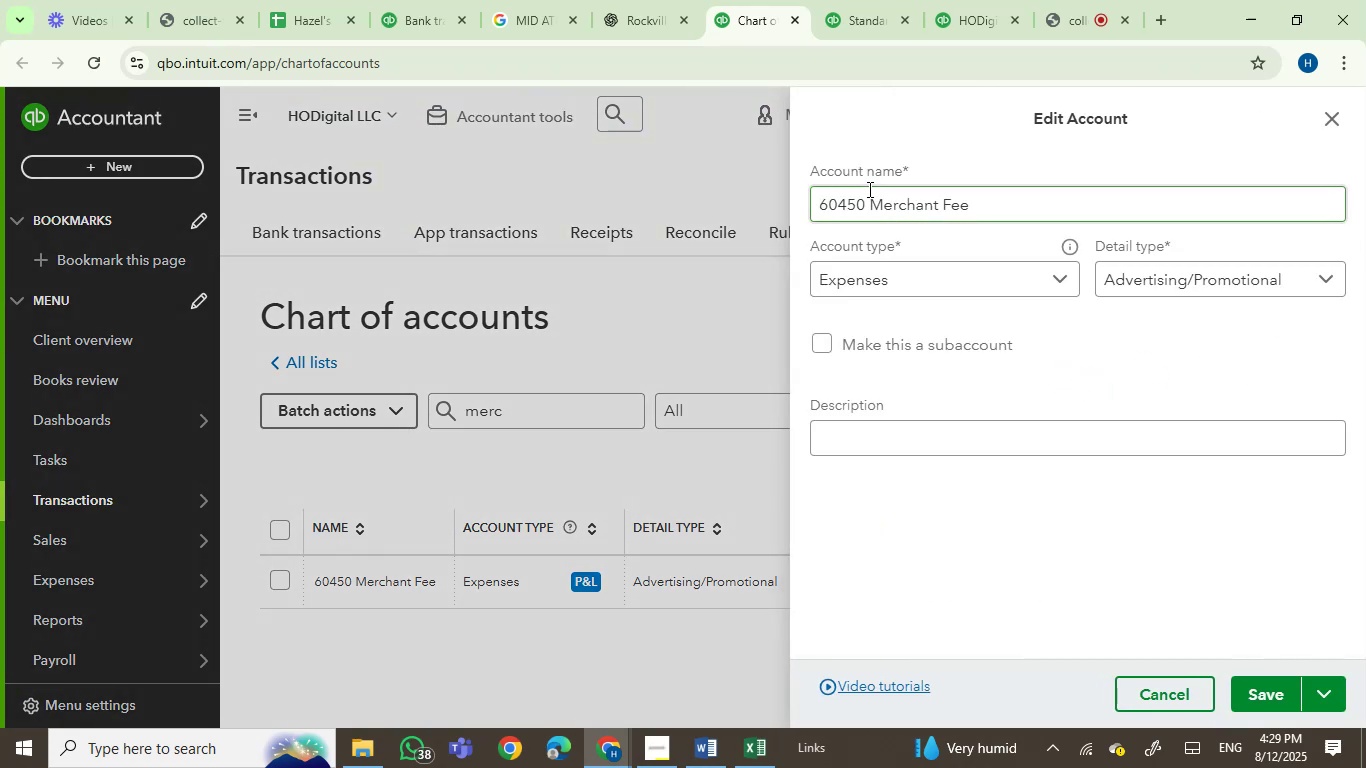 
double_click([841, 198])
 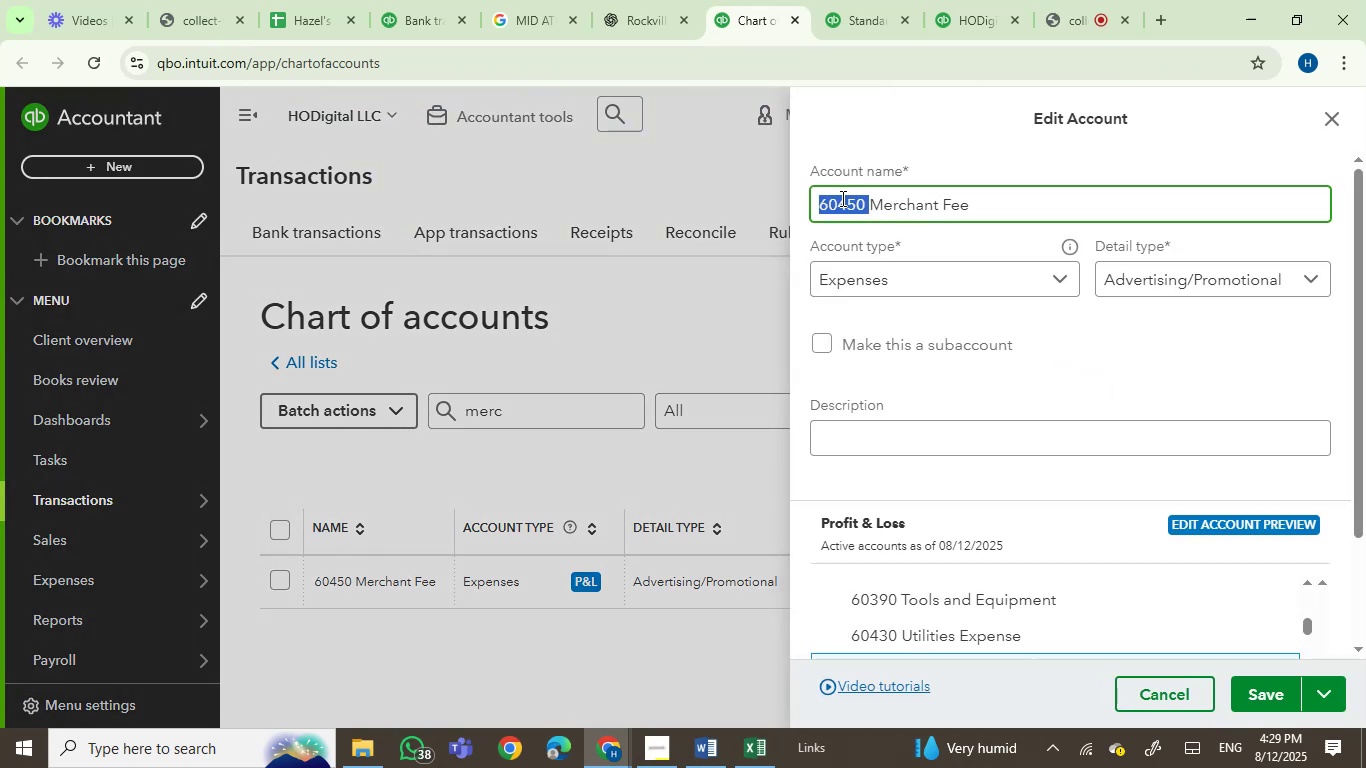 
key(Backspace)
 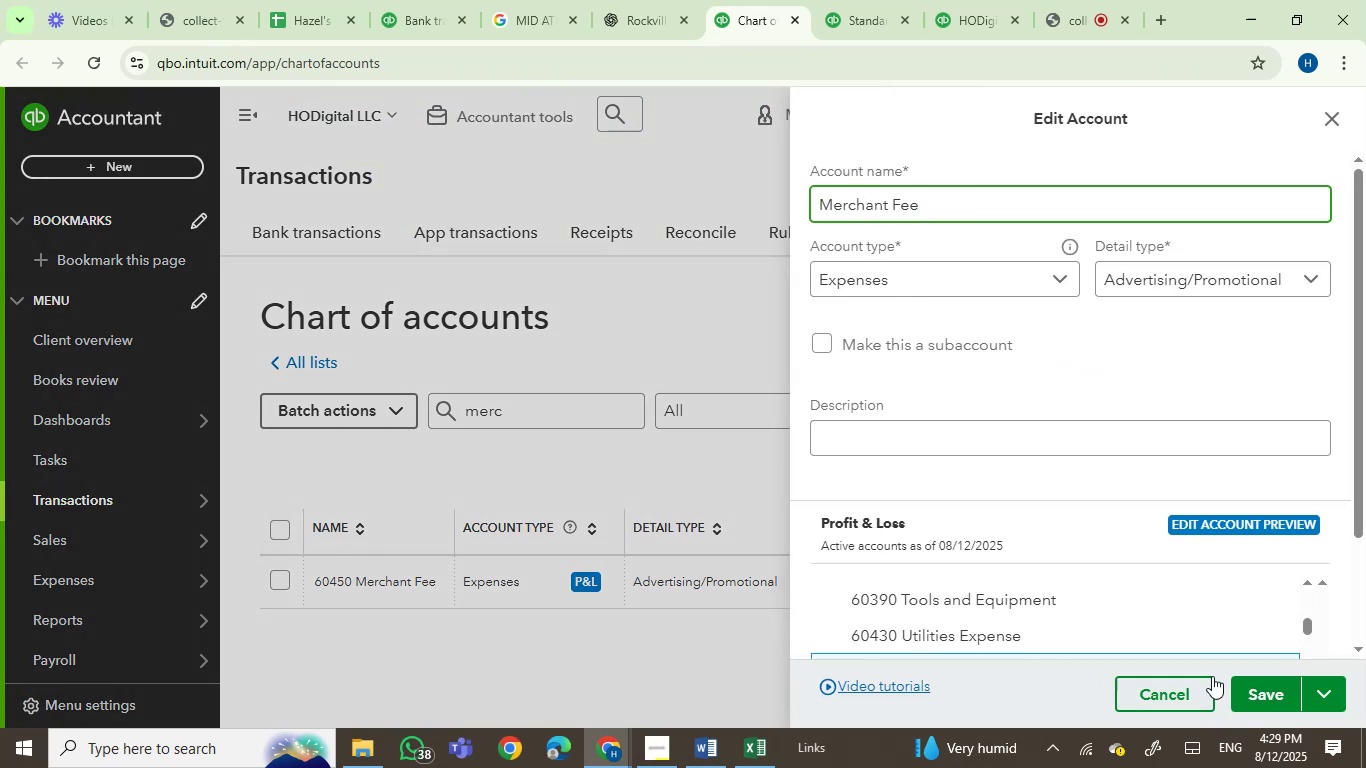 
left_click([1253, 694])
 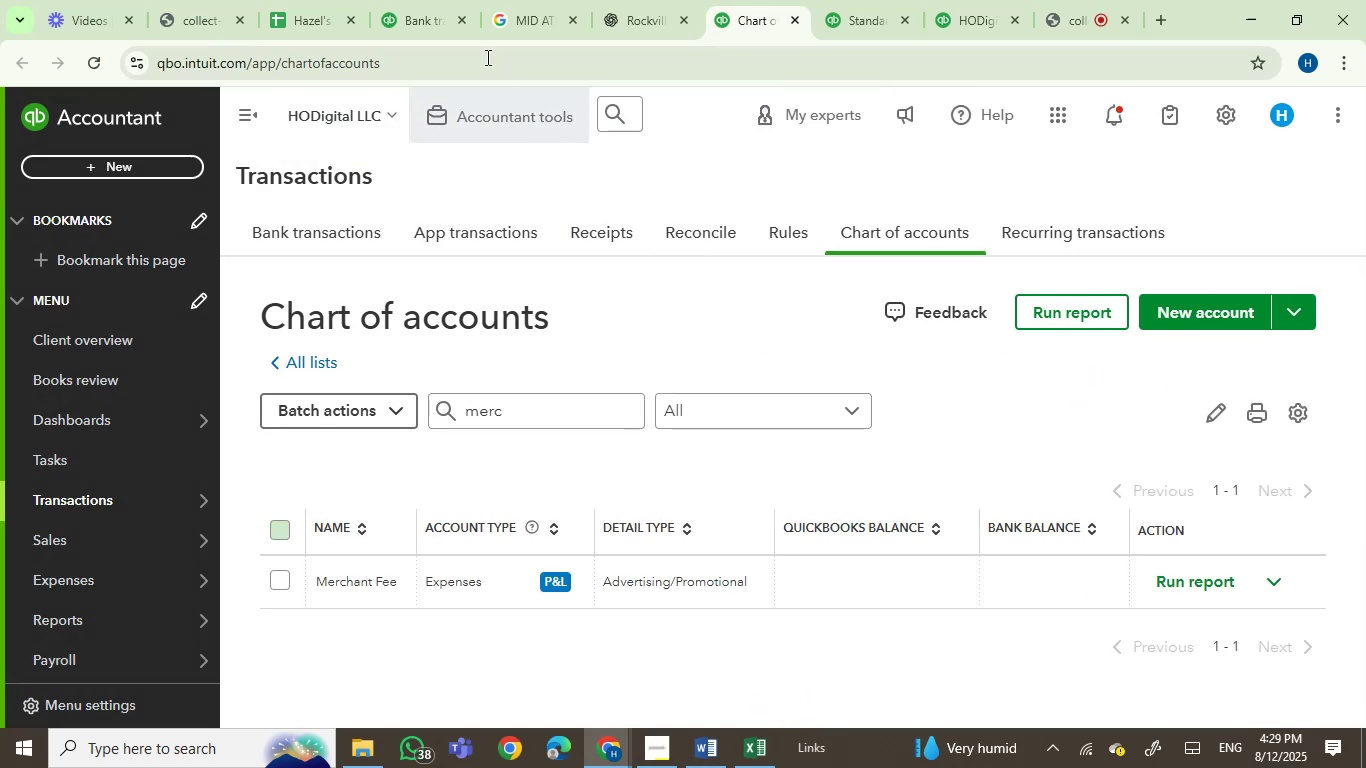 
left_click([422, 9])
 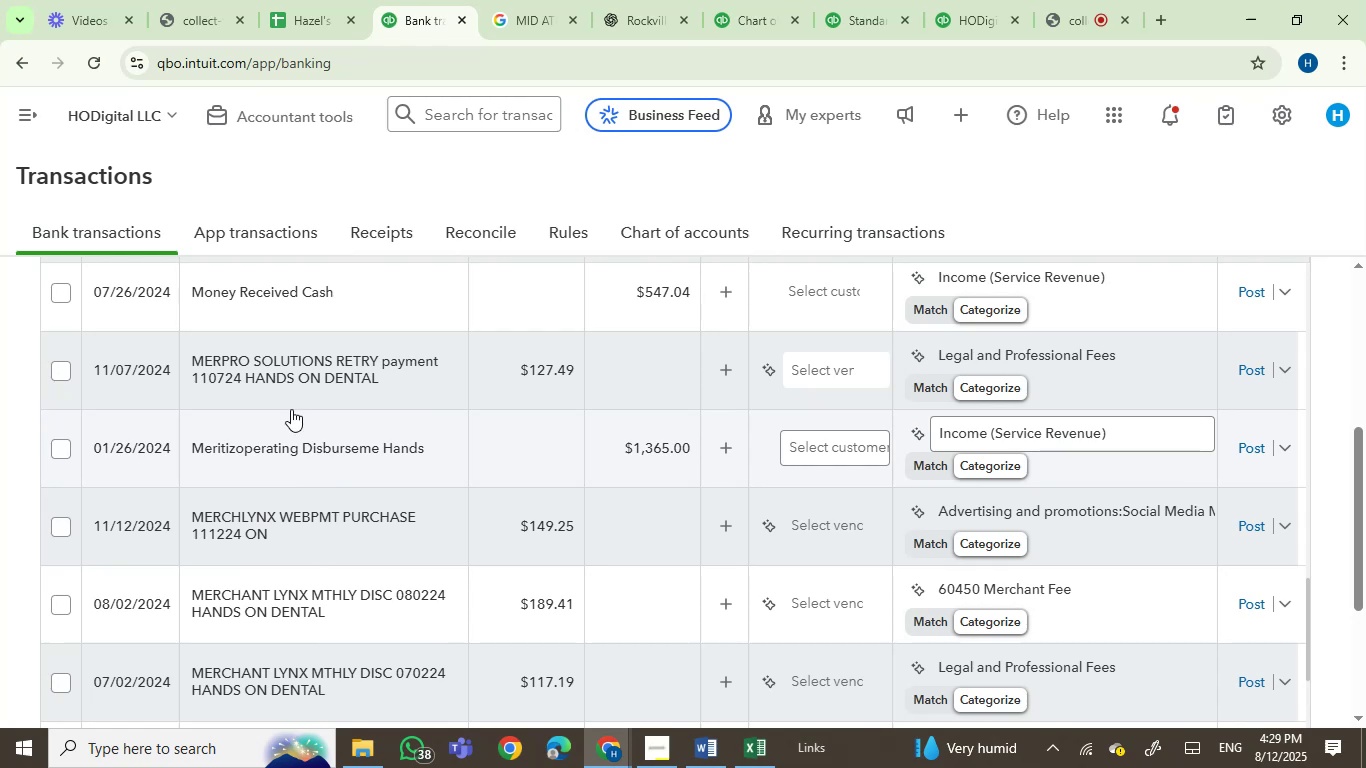 
left_click([296, 366])
 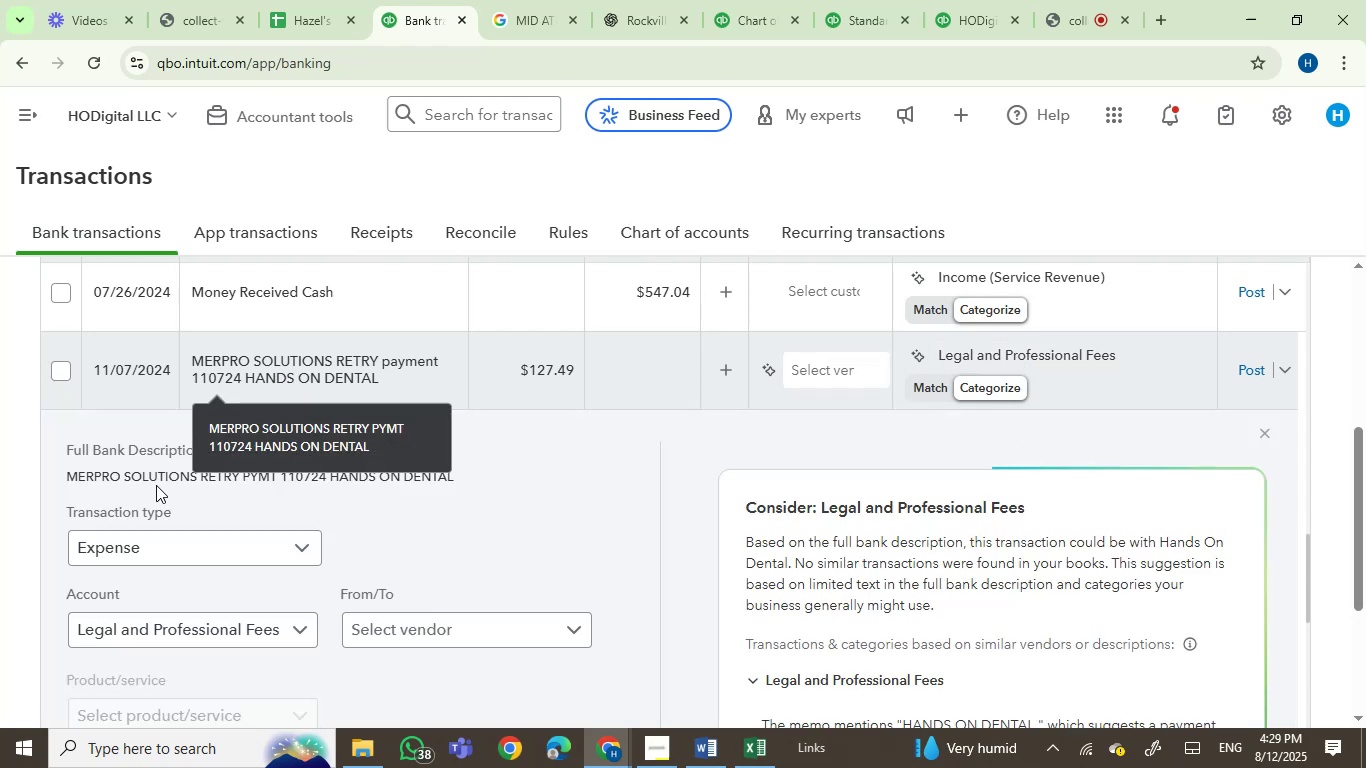 
left_click_drag(start_coordinate=[105, 476], to_coordinate=[242, 474])
 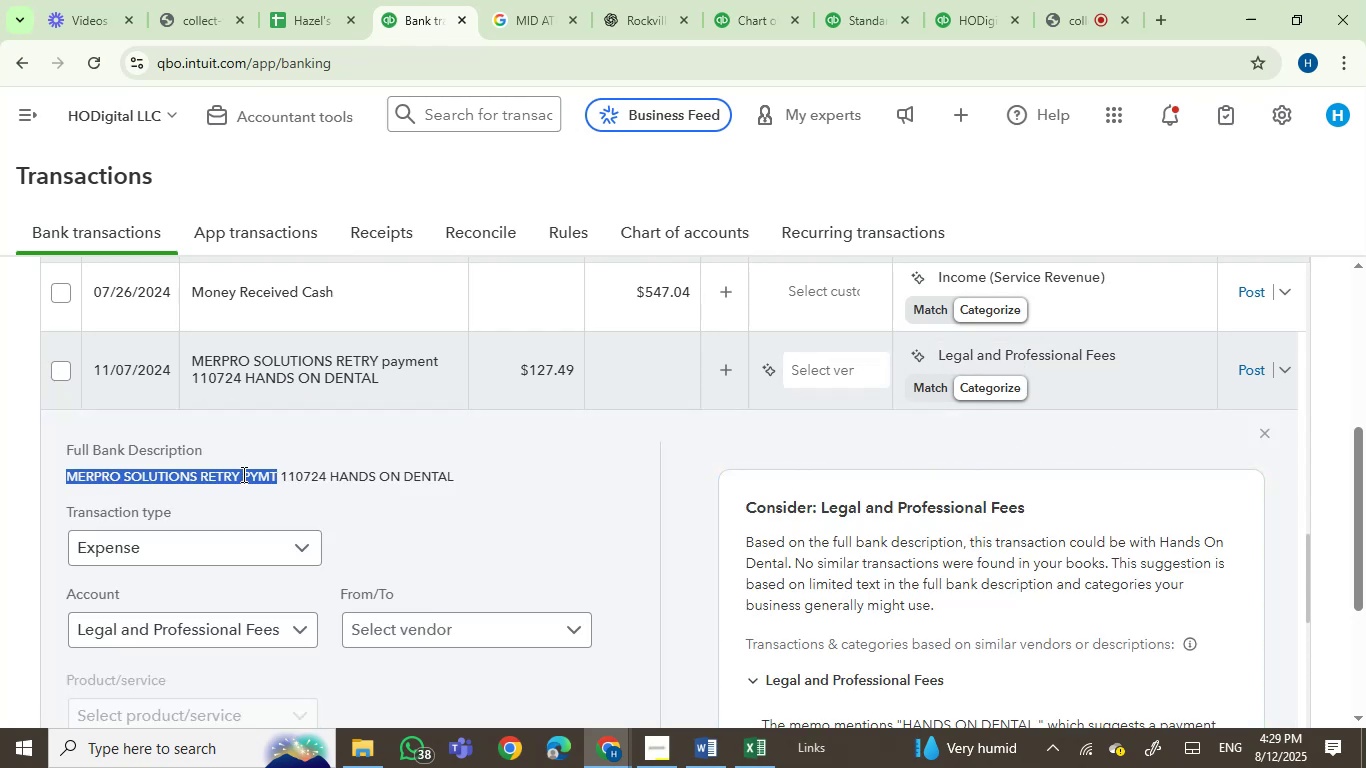 
key(Control+C)
 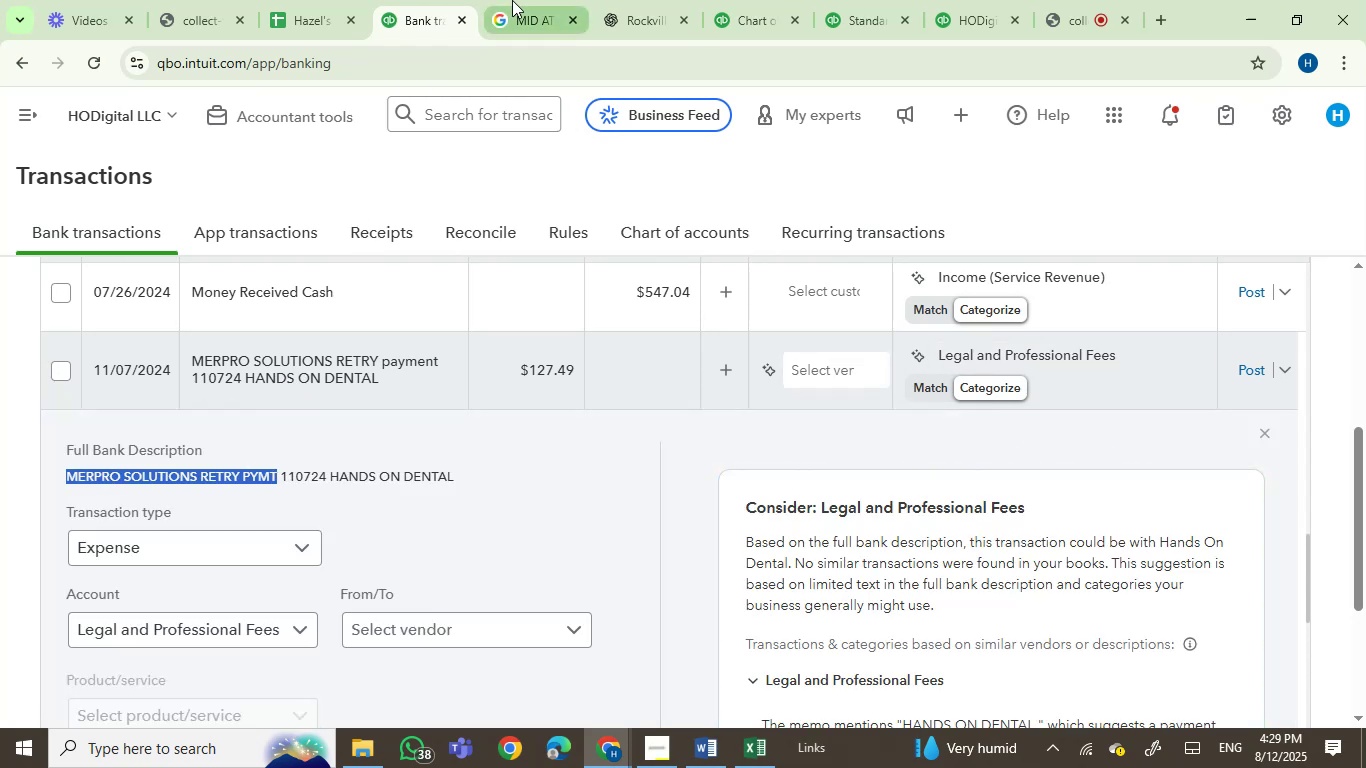 
left_click([514, 0])
 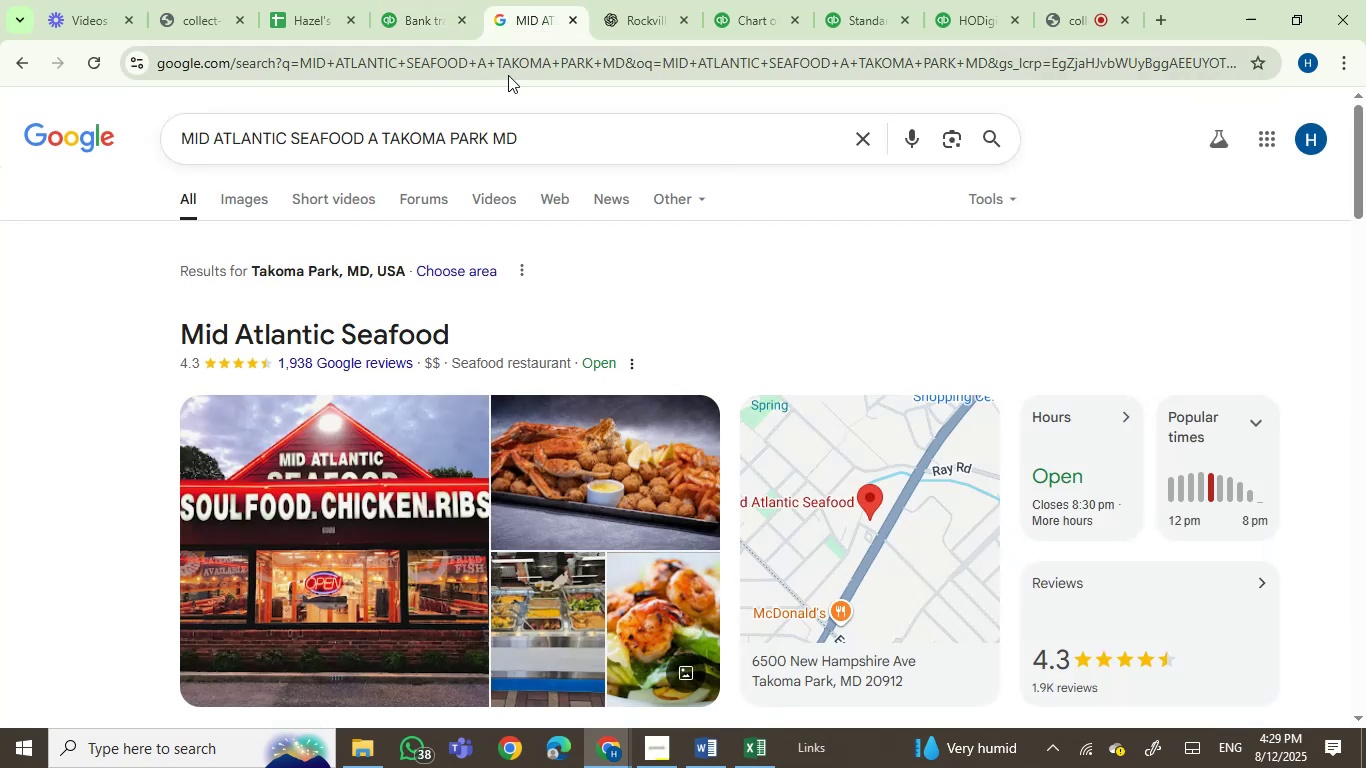 
double_click([508, 75])
 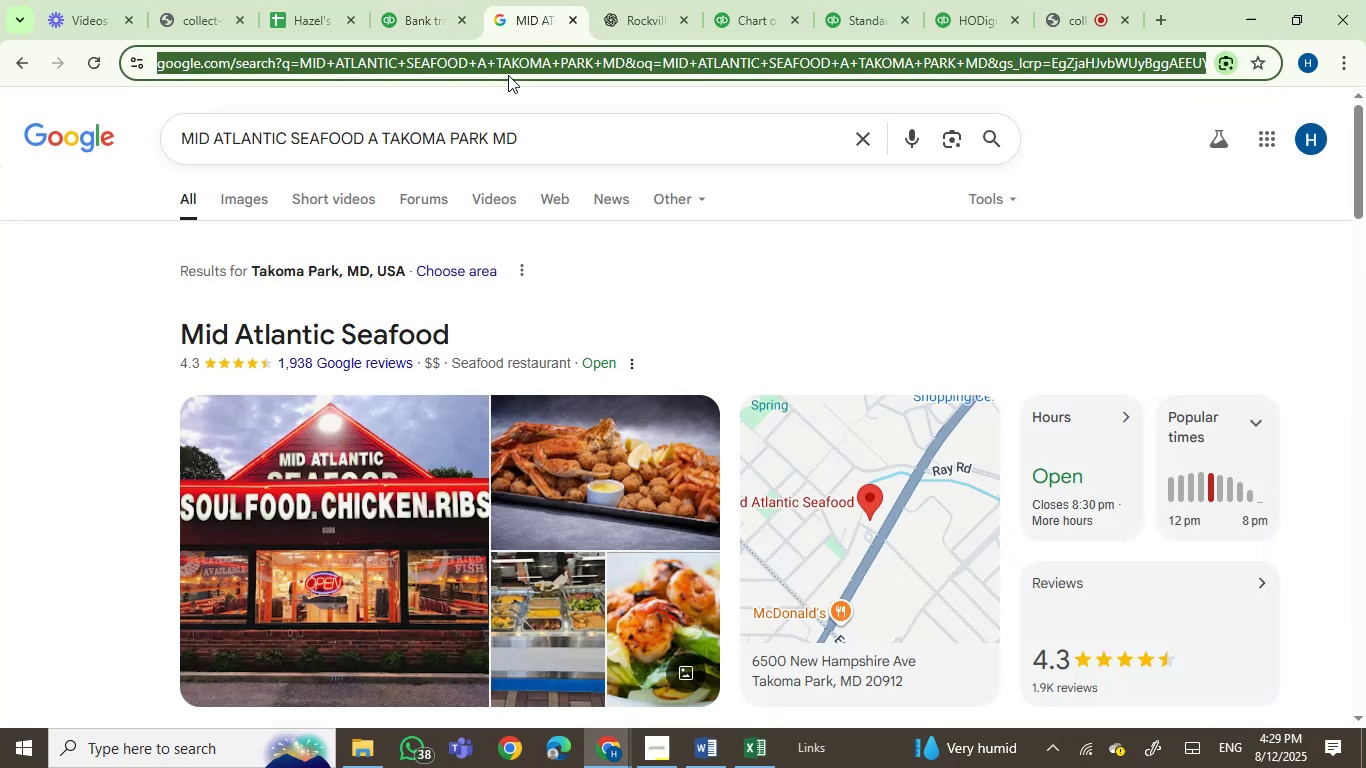 
key(Control+V)
 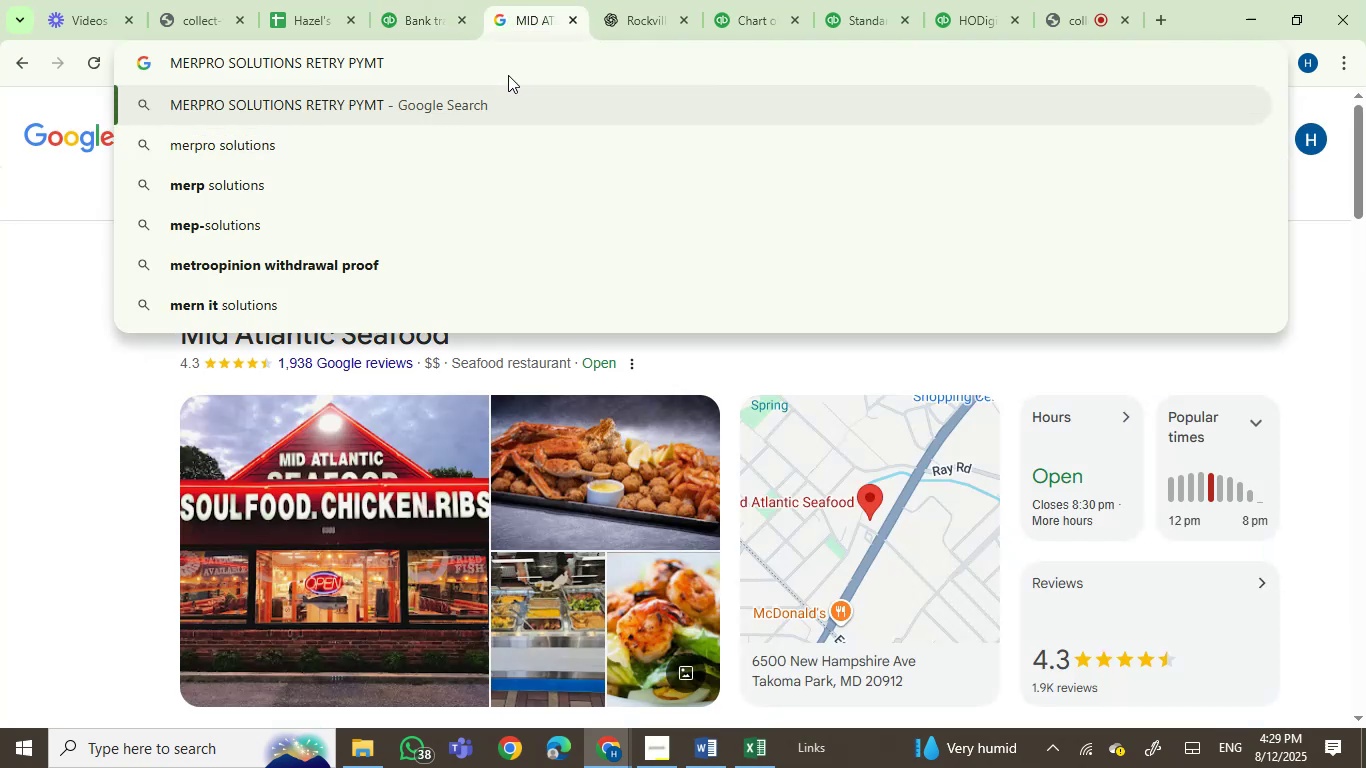 
key(Enter)
 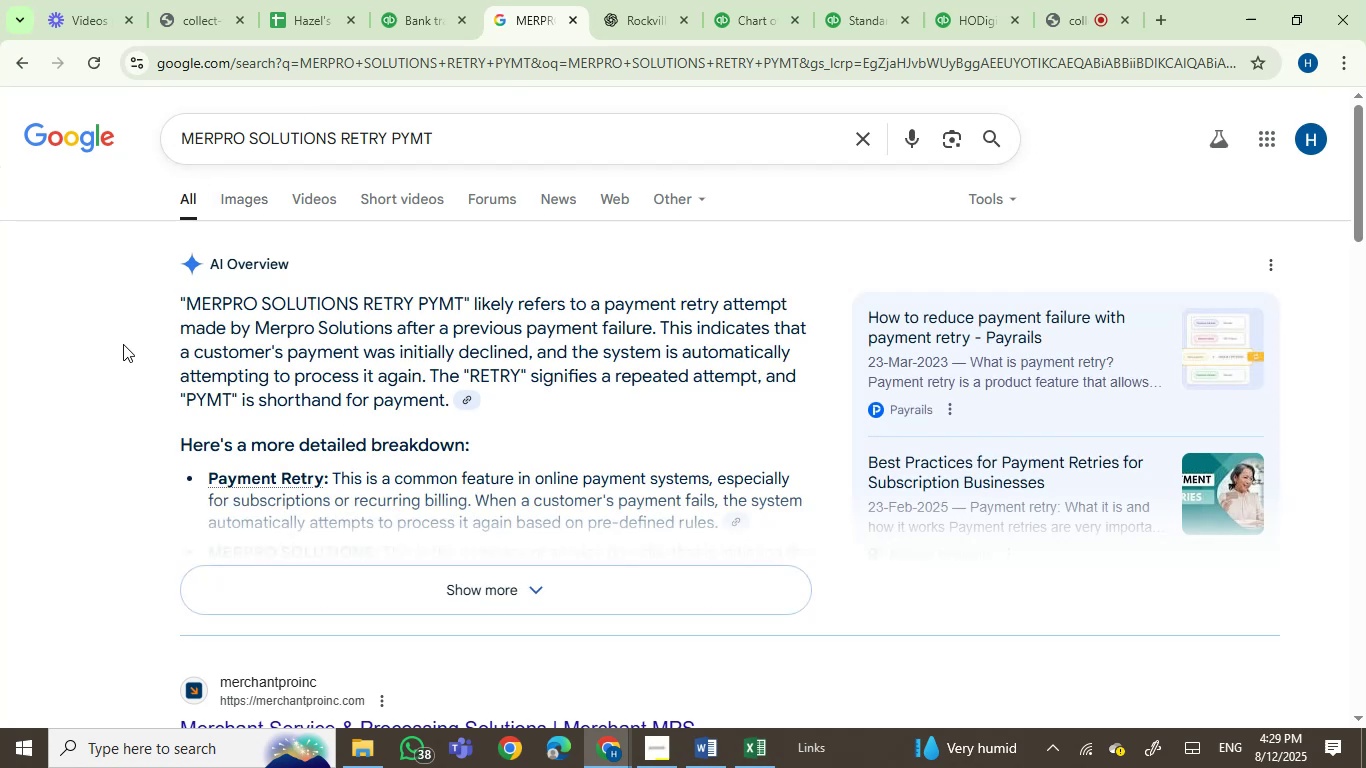 
wait(15.53)
 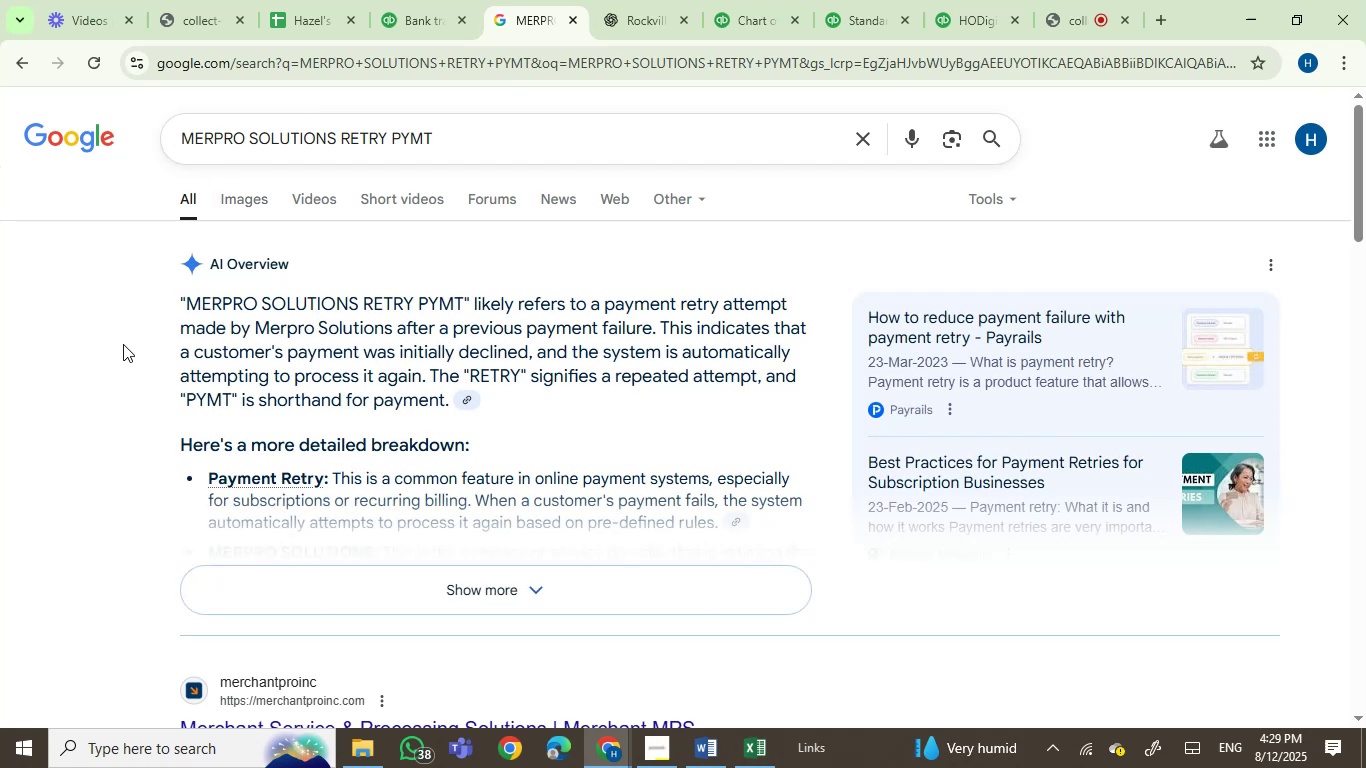 
scroll: coordinate [117, 357], scroll_direction: down, amount: 5.0
 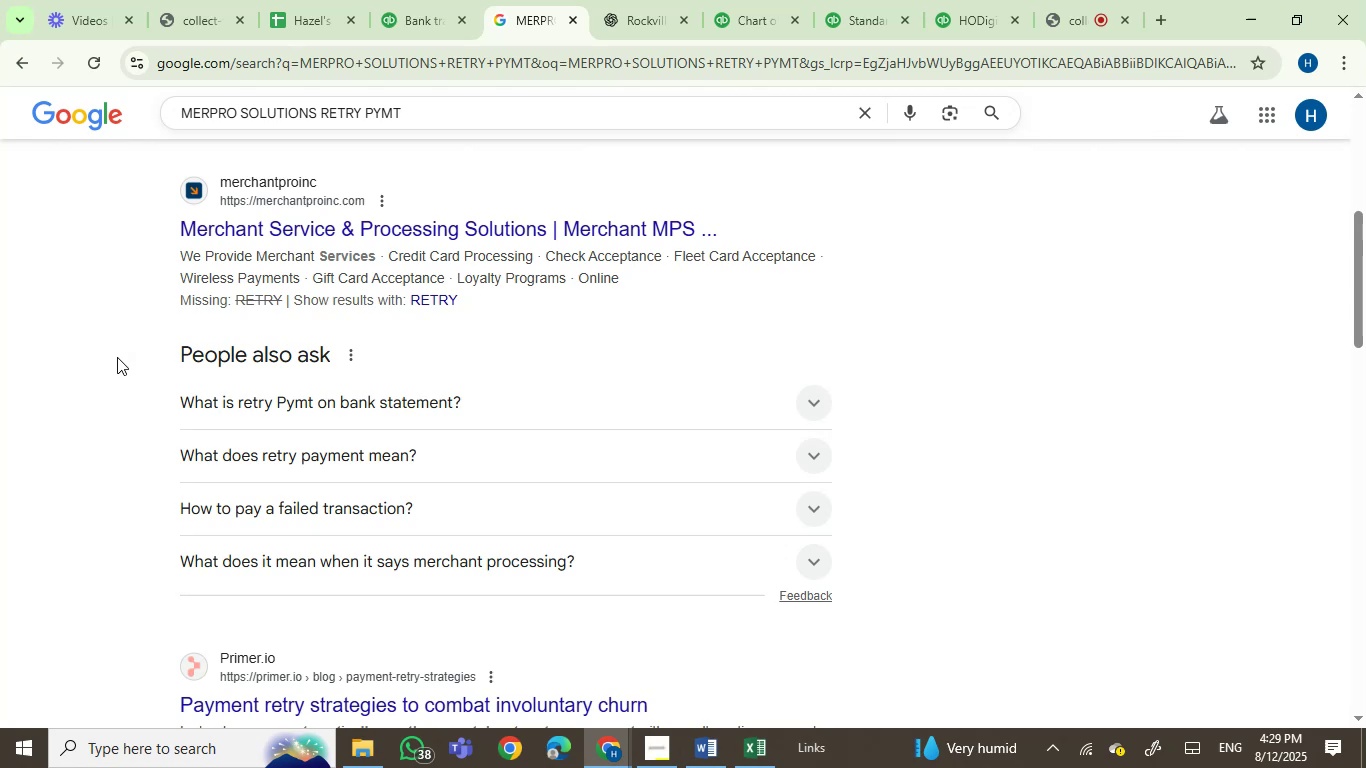 
wait(5.41)
 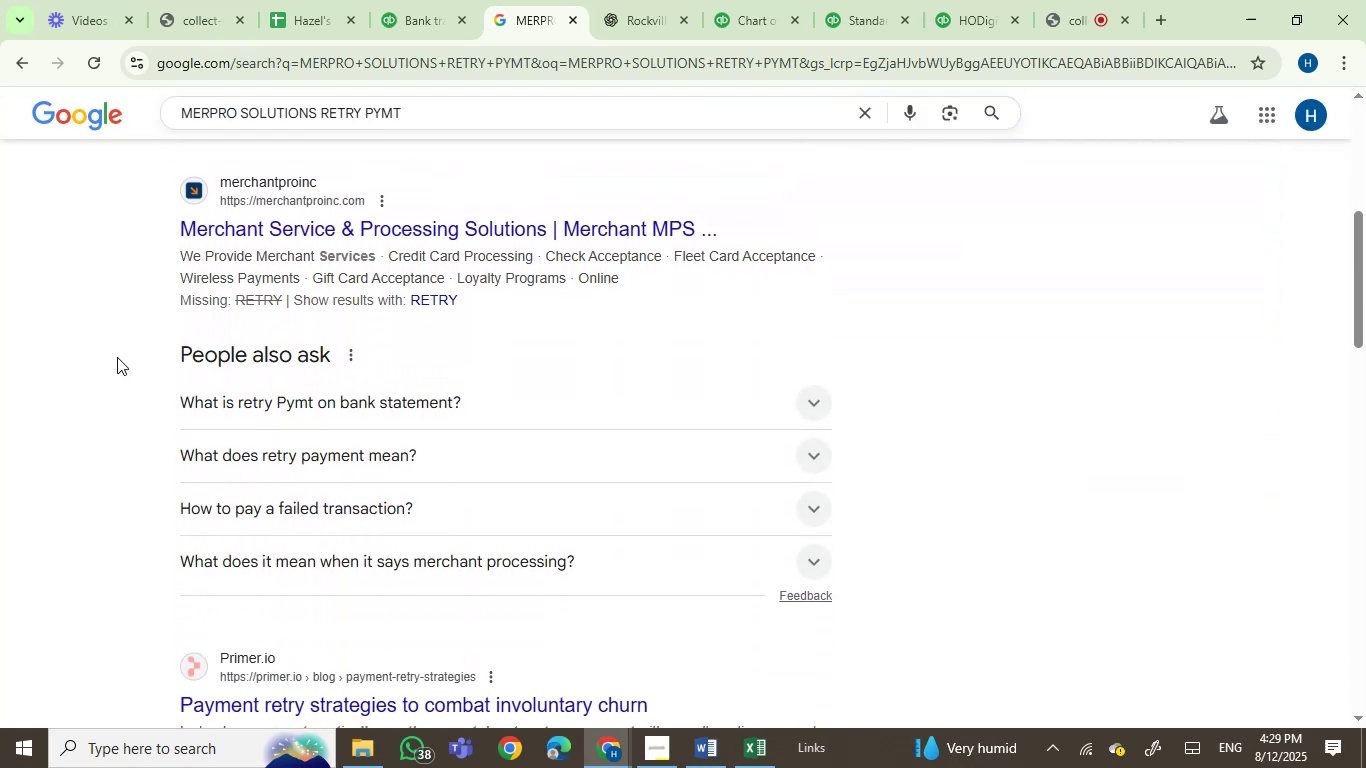 
scroll: coordinate [117, 357], scroll_direction: up, amount: 1.0
 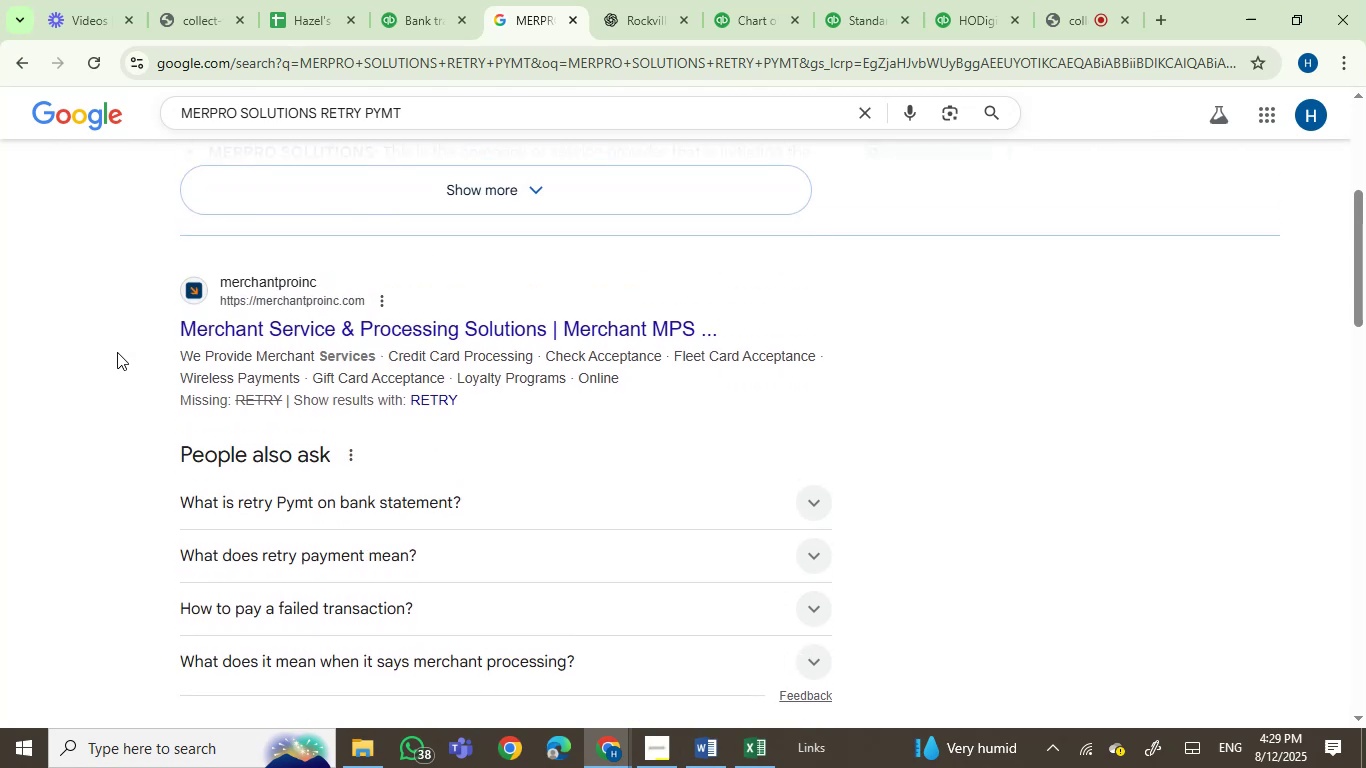 
wait(9.1)
 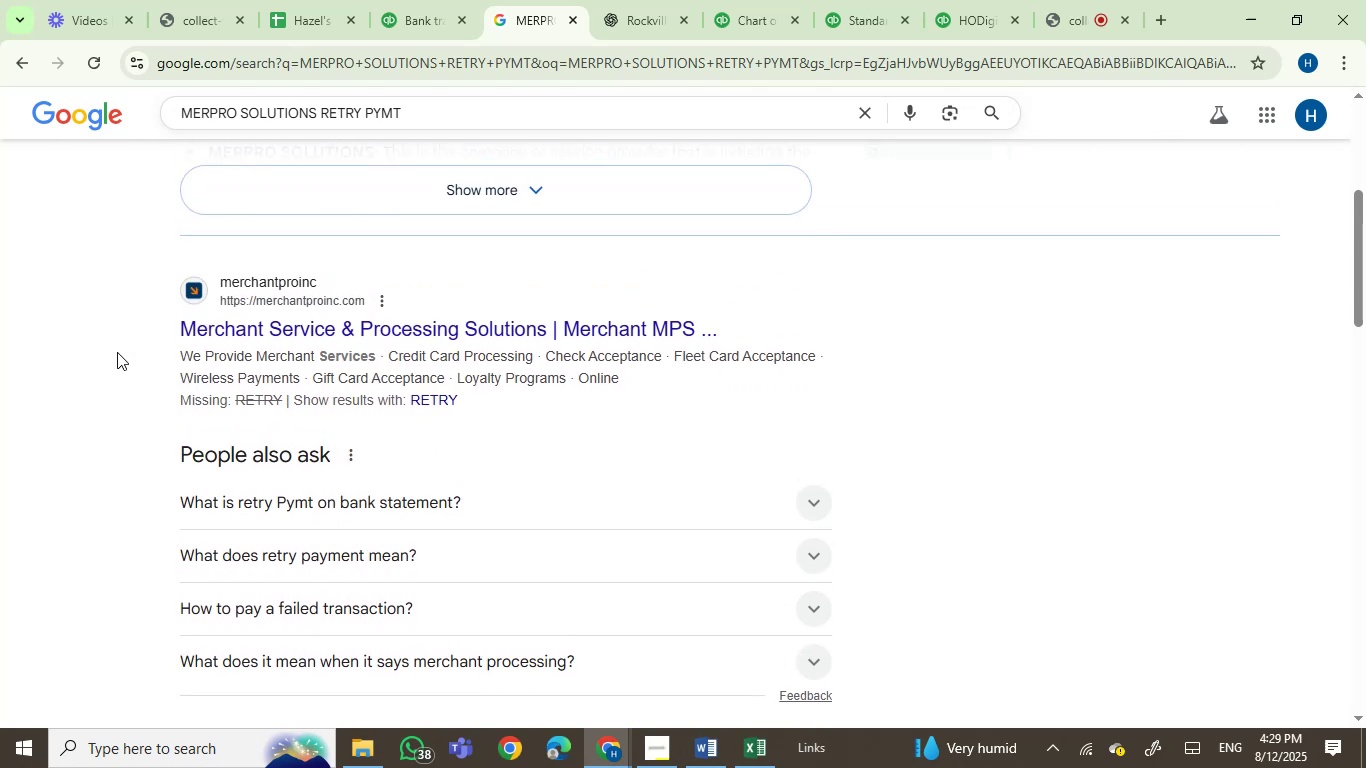 
left_click([396, 488])
 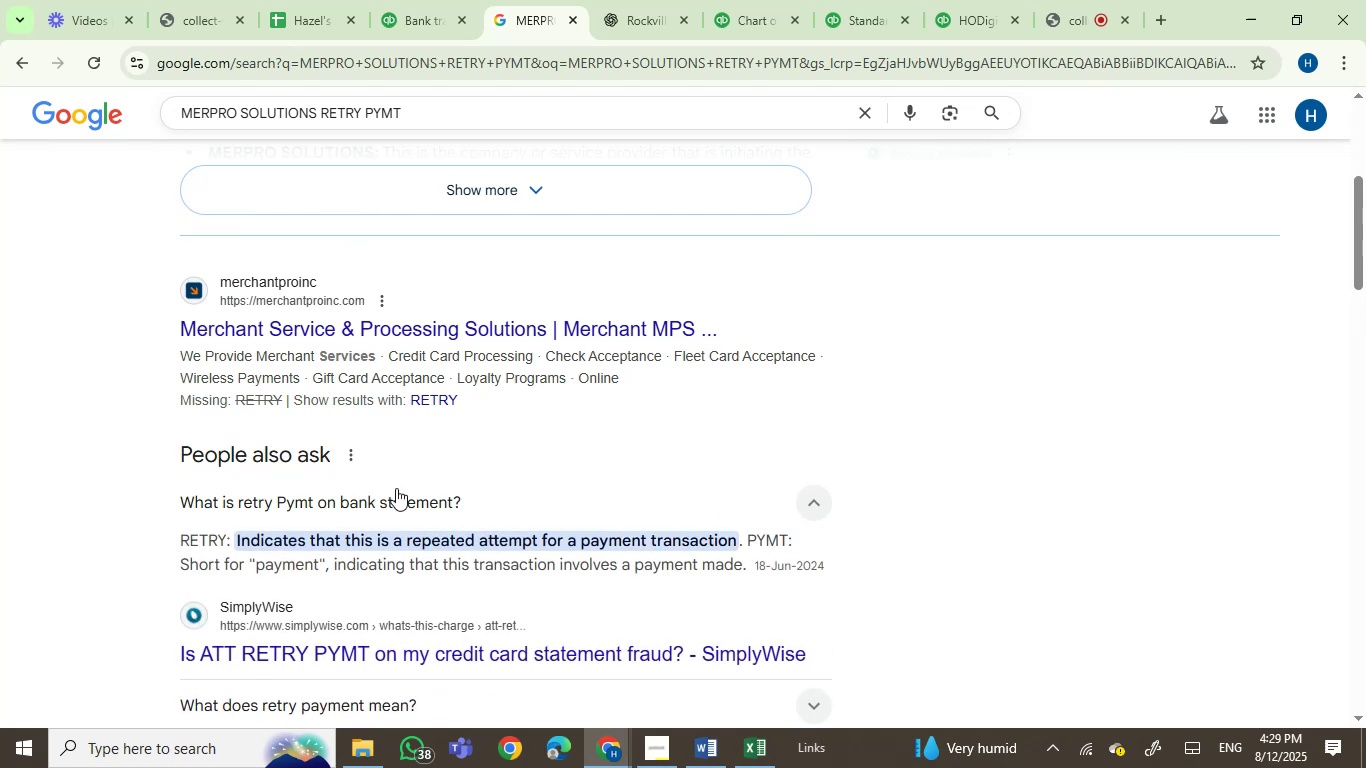 
scroll: coordinate [396, 488], scroll_direction: up, amount: 1.0
 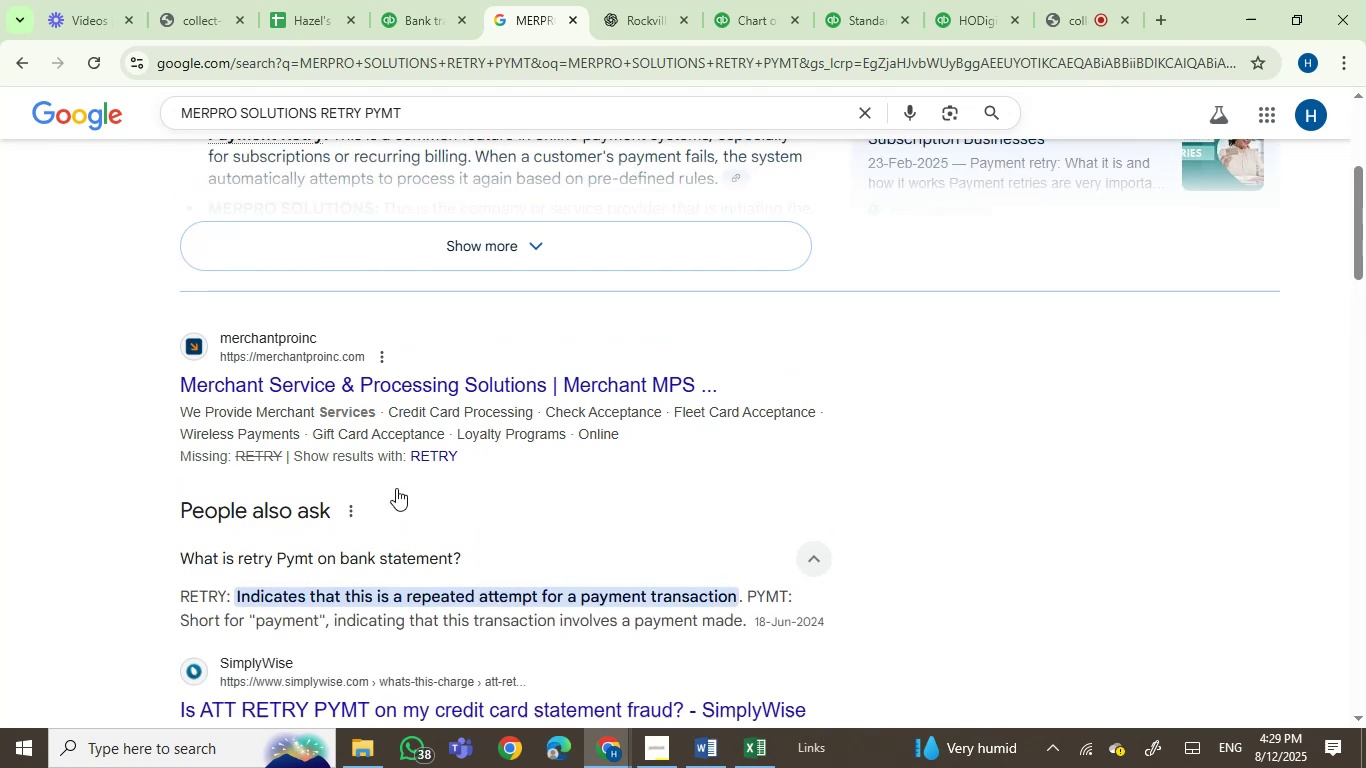 
left_click([396, 488])
 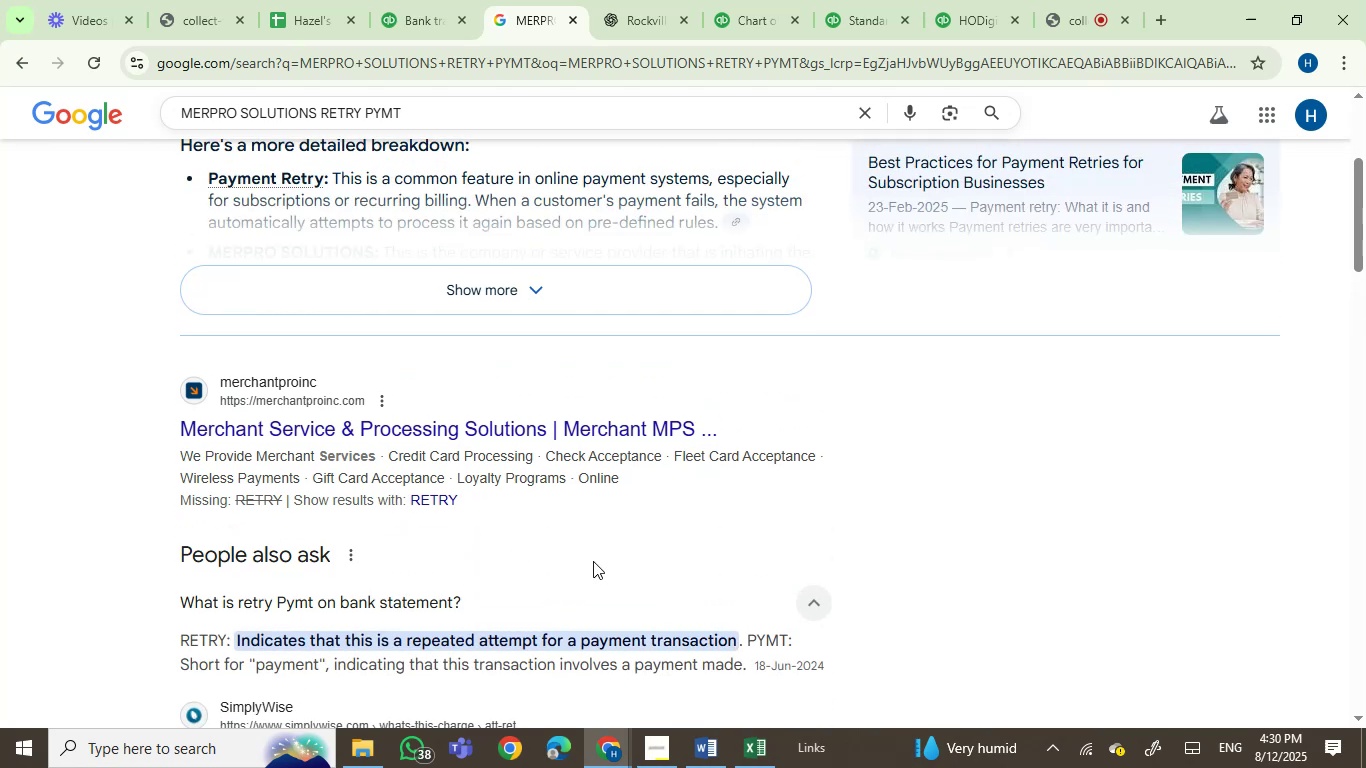 
scroll: coordinate [593, 561], scroll_direction: down, amount: 1.0
 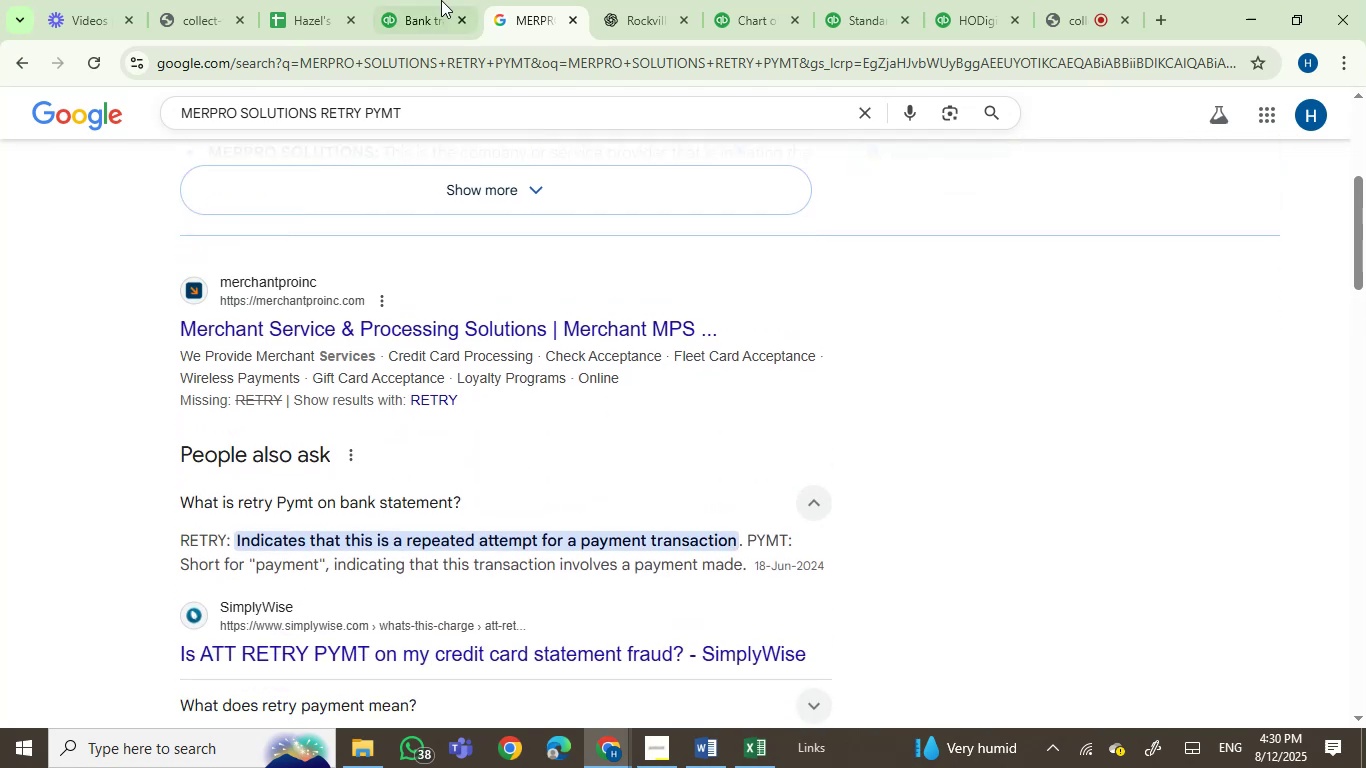 
mouse_move([400, 18])
 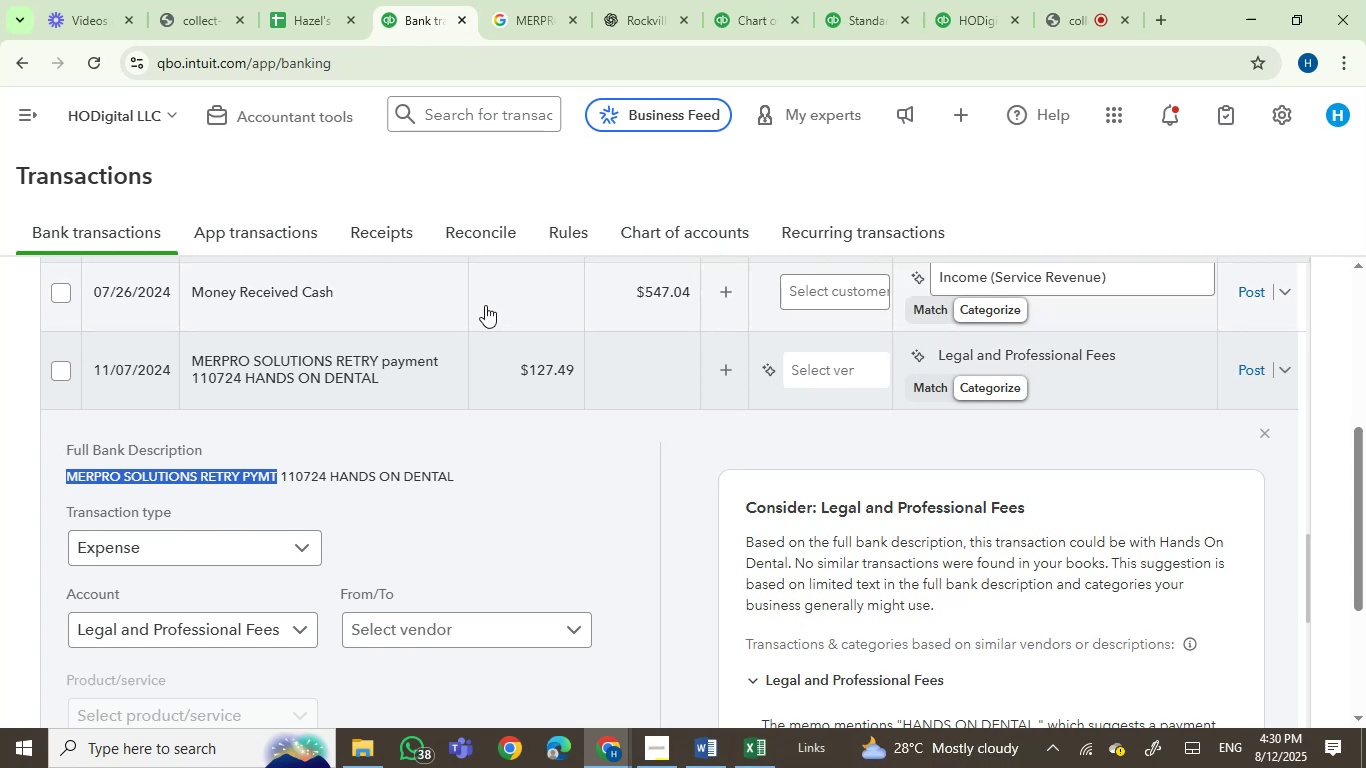 
wait(5.16)
 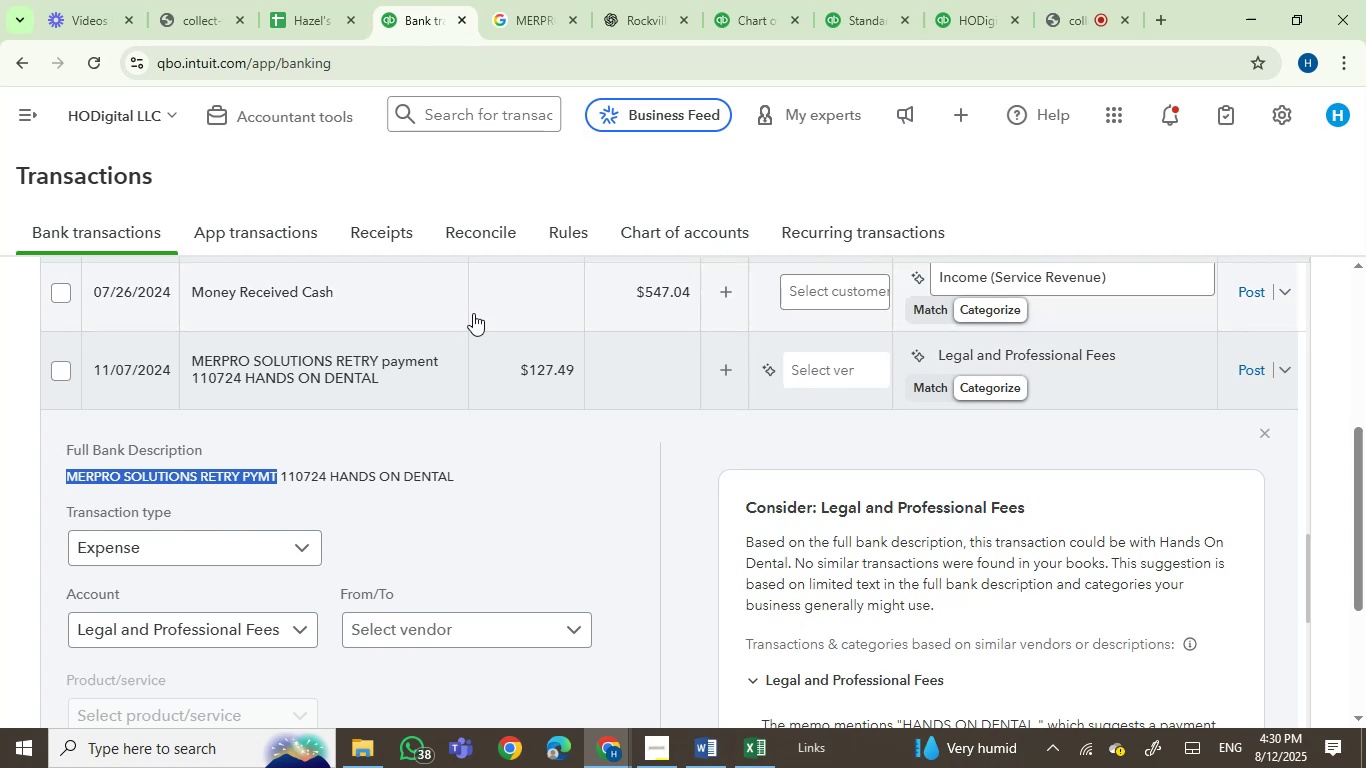 
left_click([495, 3])
 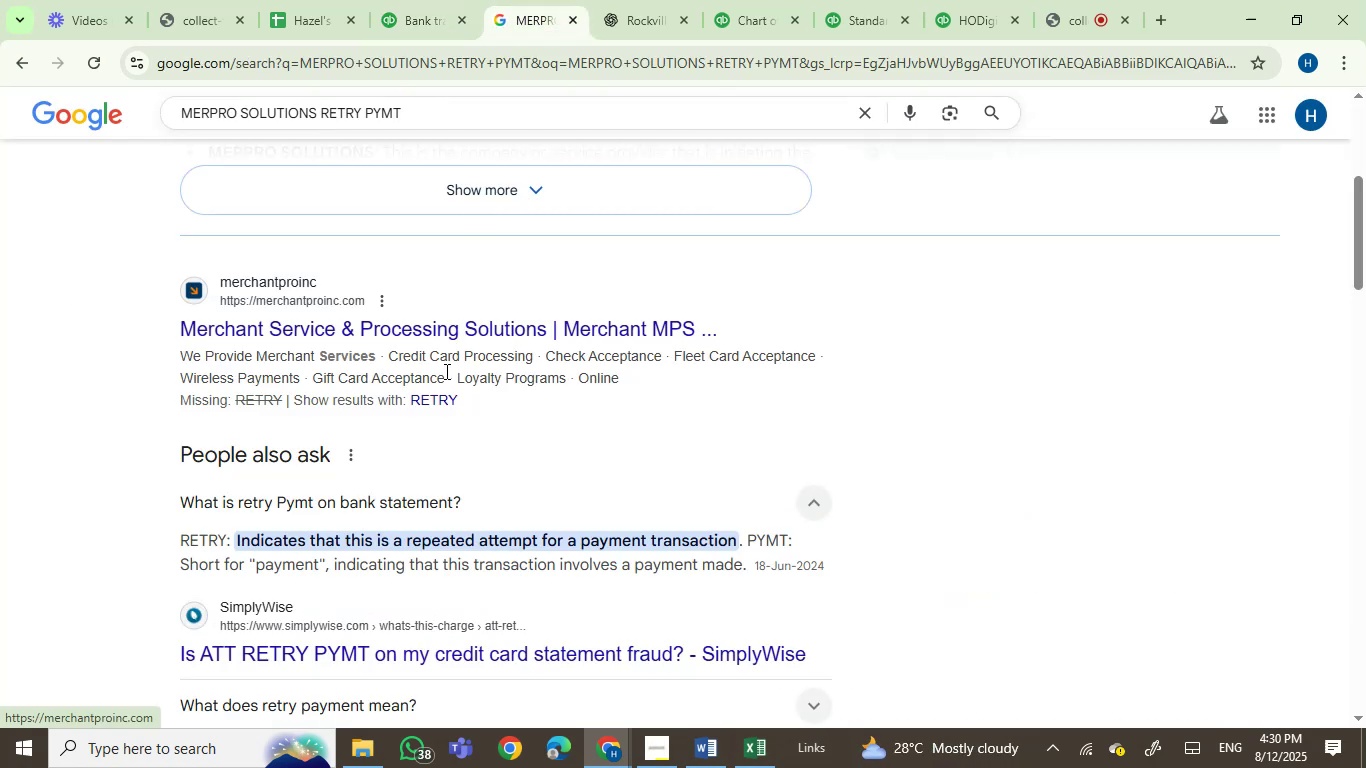 
scroll: coordinate [442, 374], scroll_direction: down, amount: 1.0
 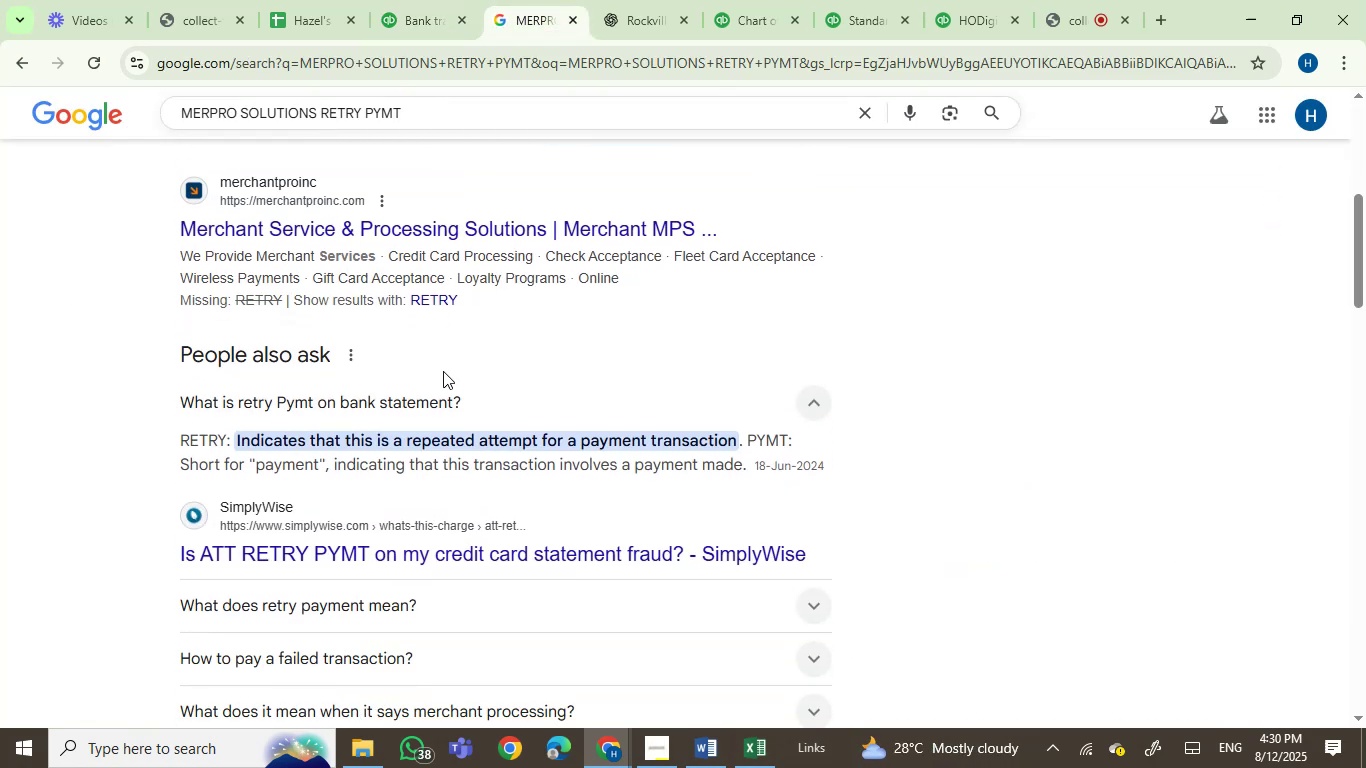 
scroll: coordinate [459, 177], scroll_direction: up, amount: 6.0
 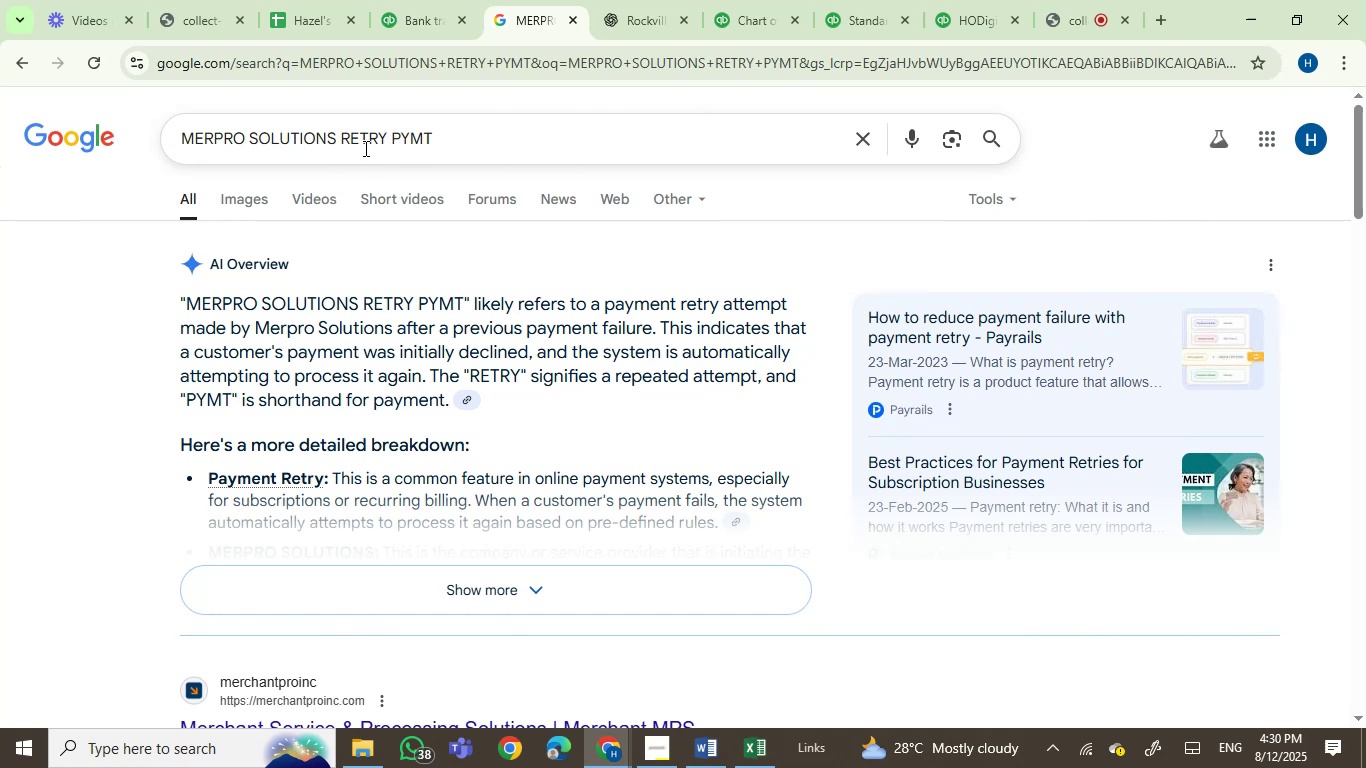 
left_click_drag(start_coordinate=[350, 137], to_coordinate=[509, 137])
 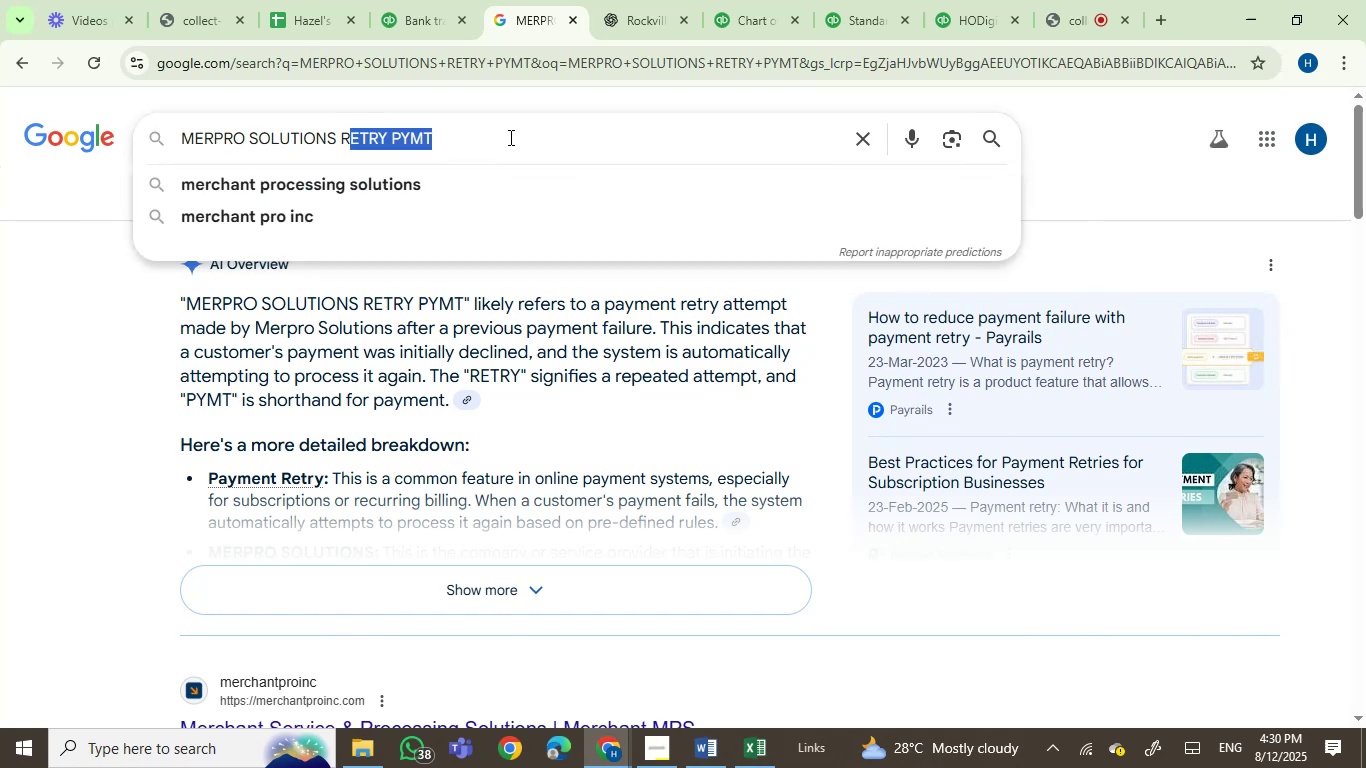 
key(Backspace)
 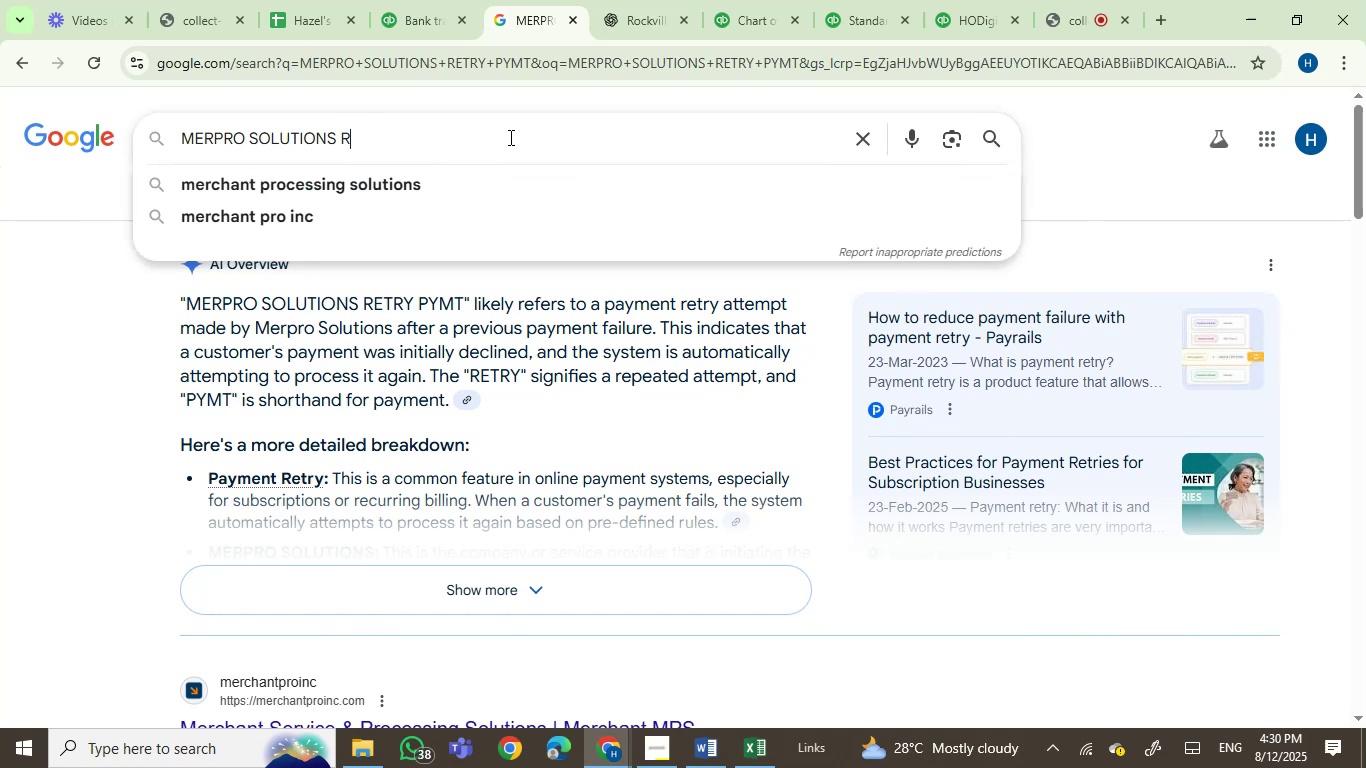 
key(Enter)
 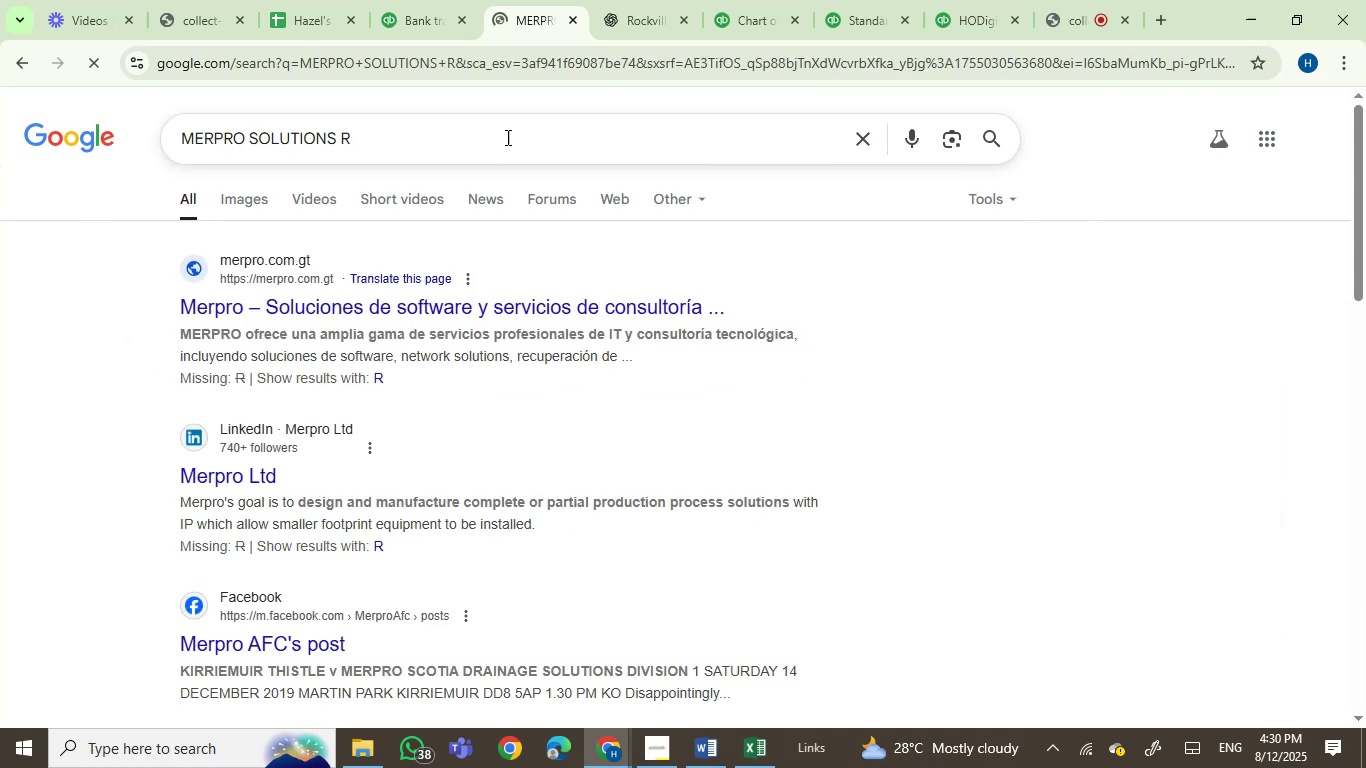 
left_click([484, 137])
 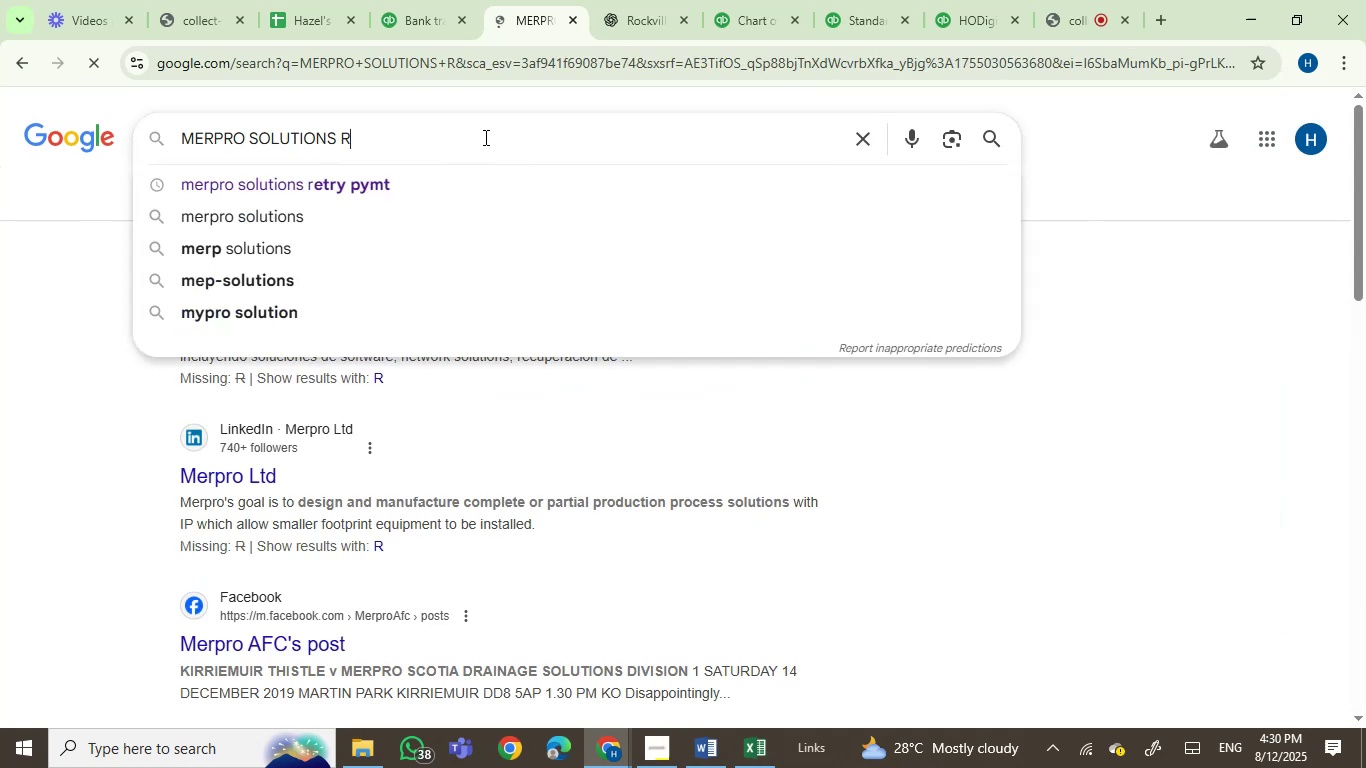 
hold_key(key=Backspace, duration=0.31)
 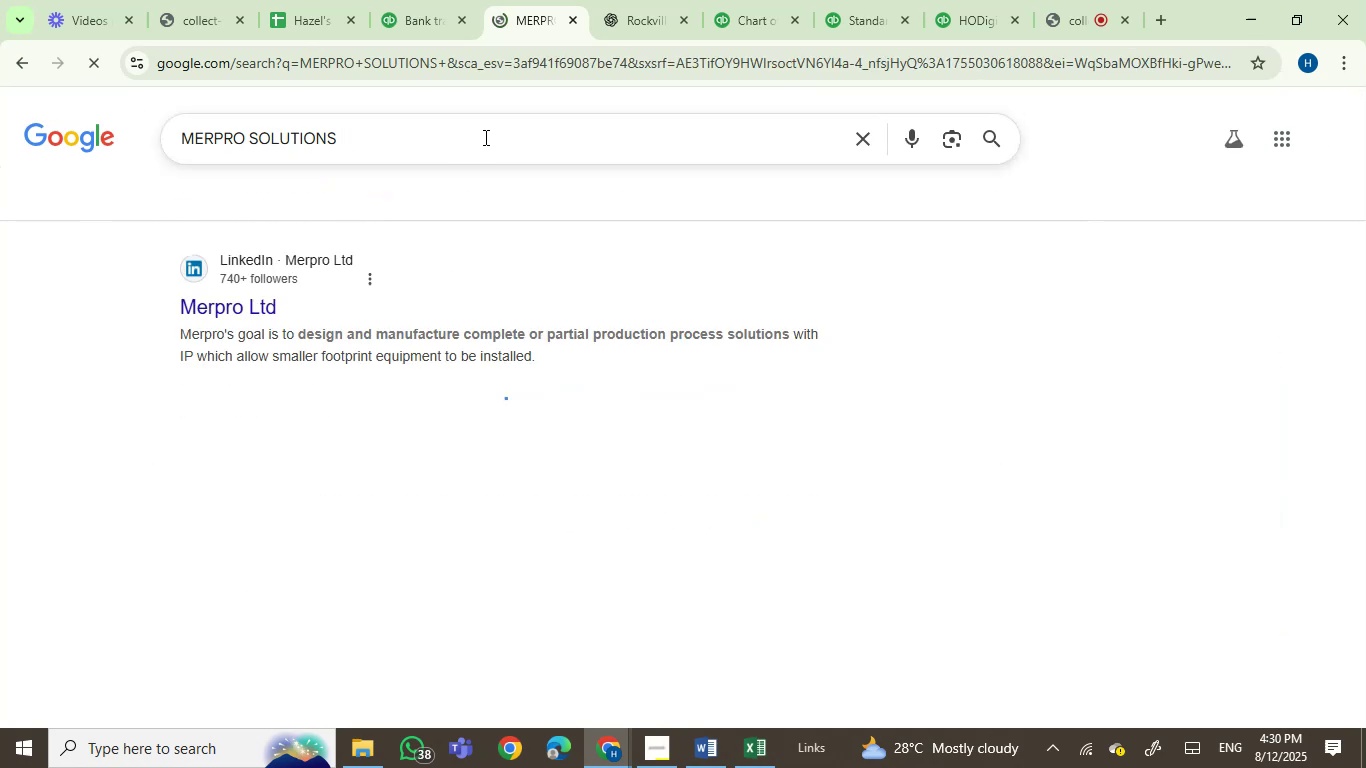 
key(Enter)
 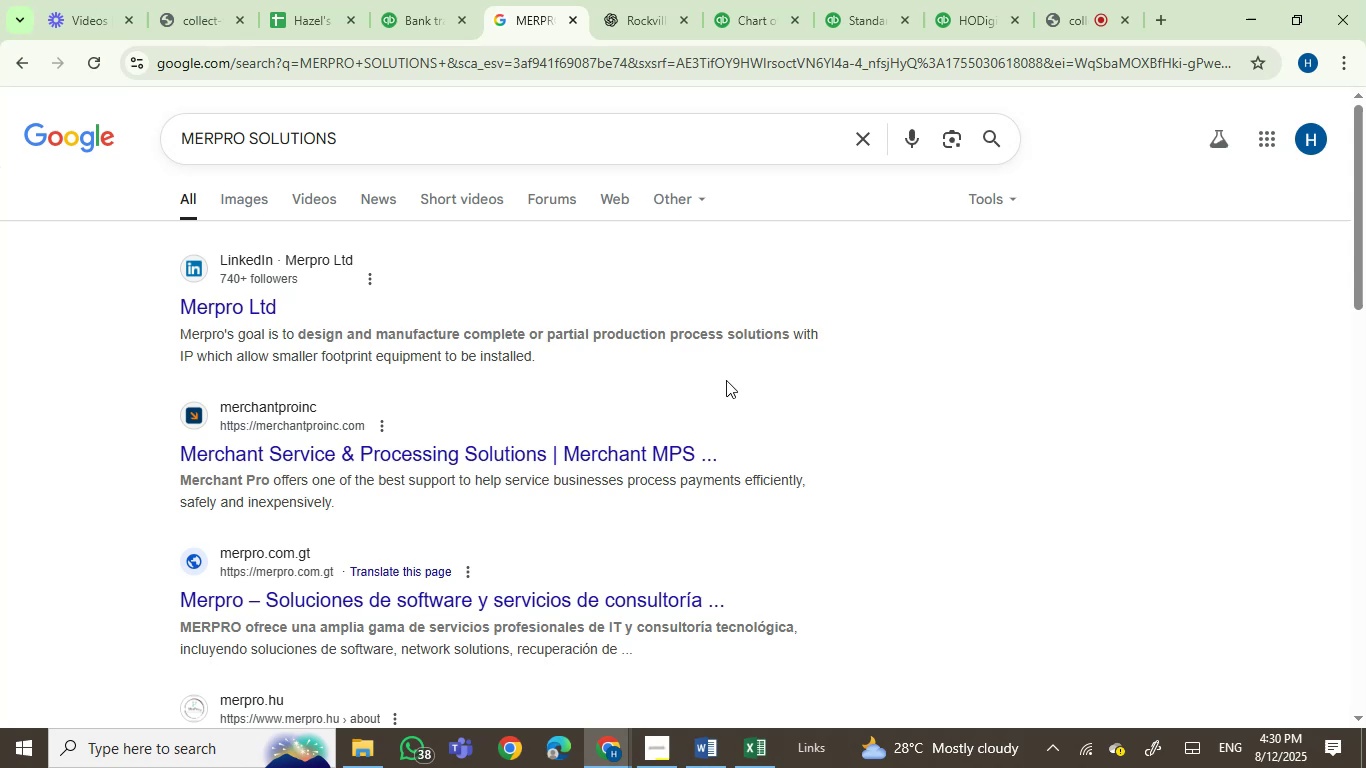 
wait(20.46)
 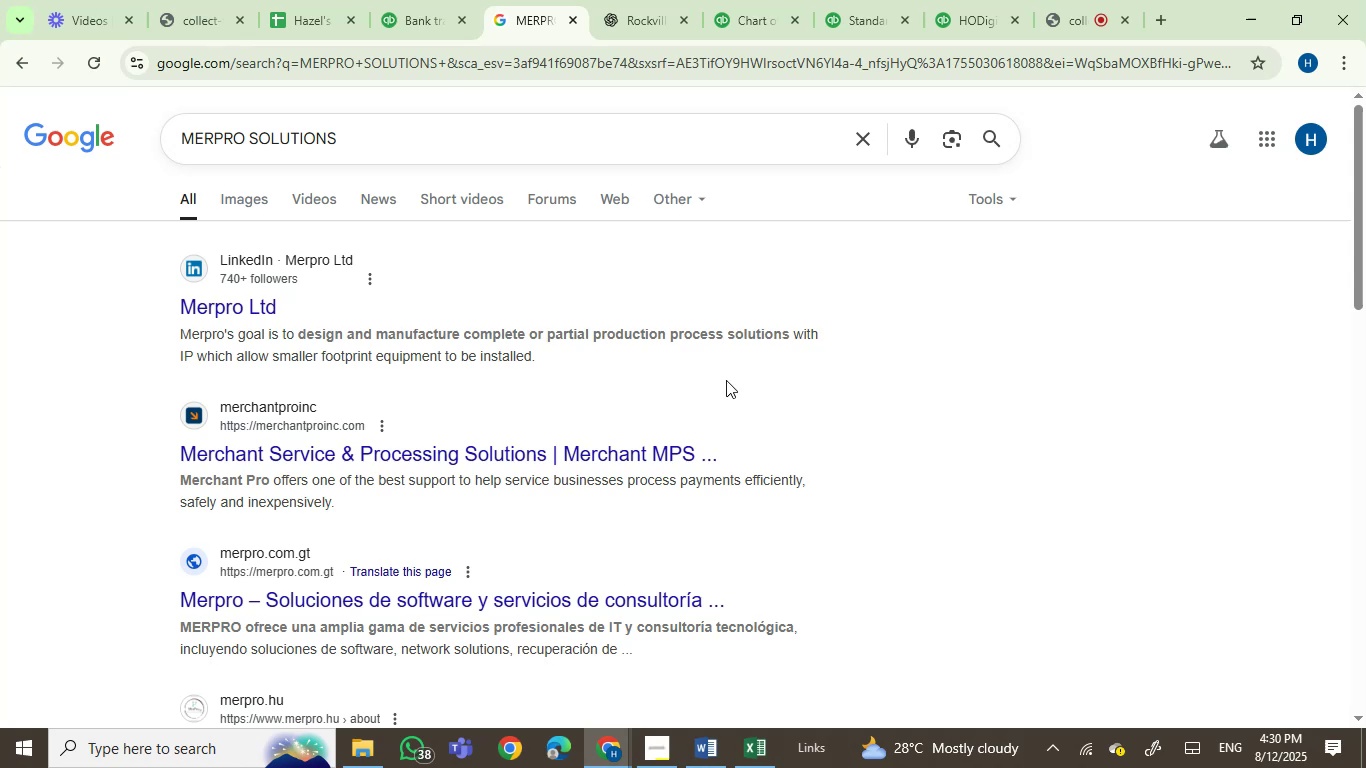 
scroll: coordinate [705, 377], scroll_direction: down, amount: 1.0
 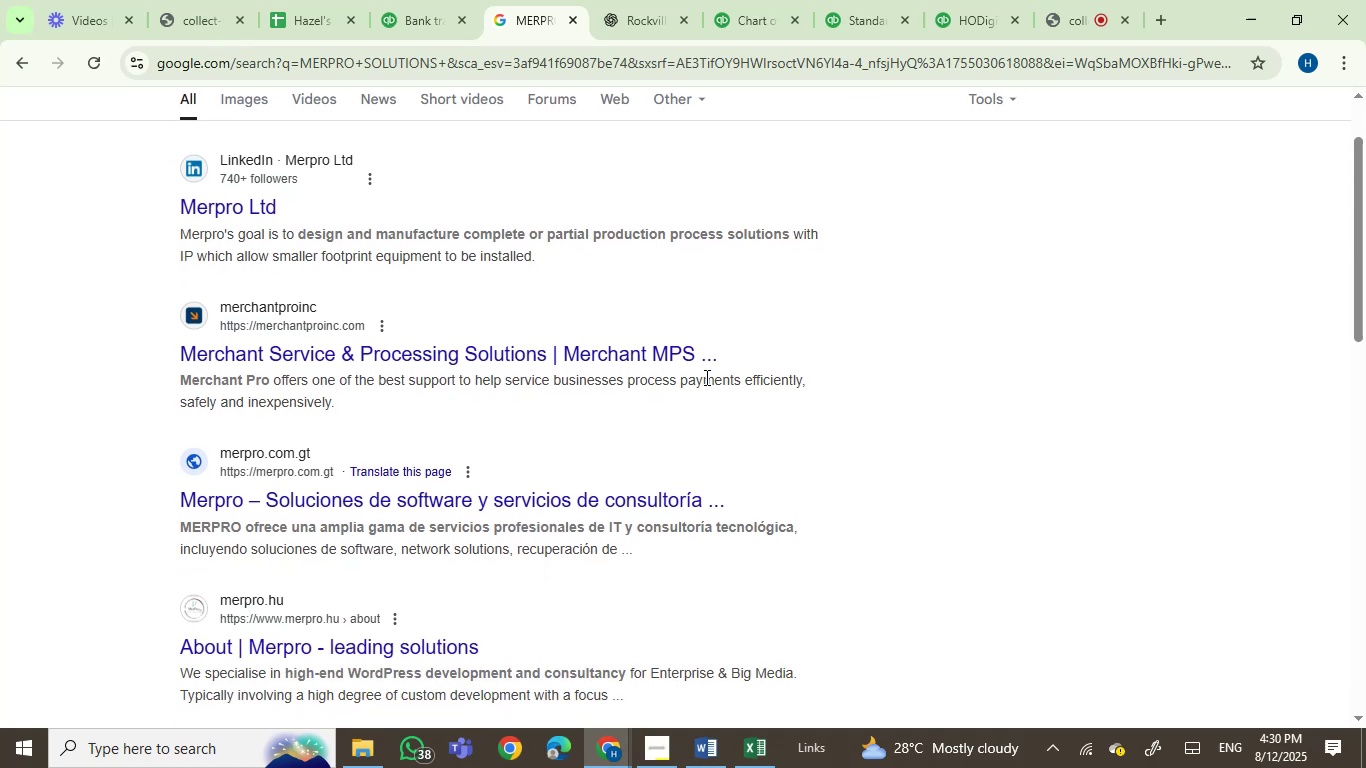 
scroll: coordinate [705, 376], scroll_direction: up, amount: 2.0
 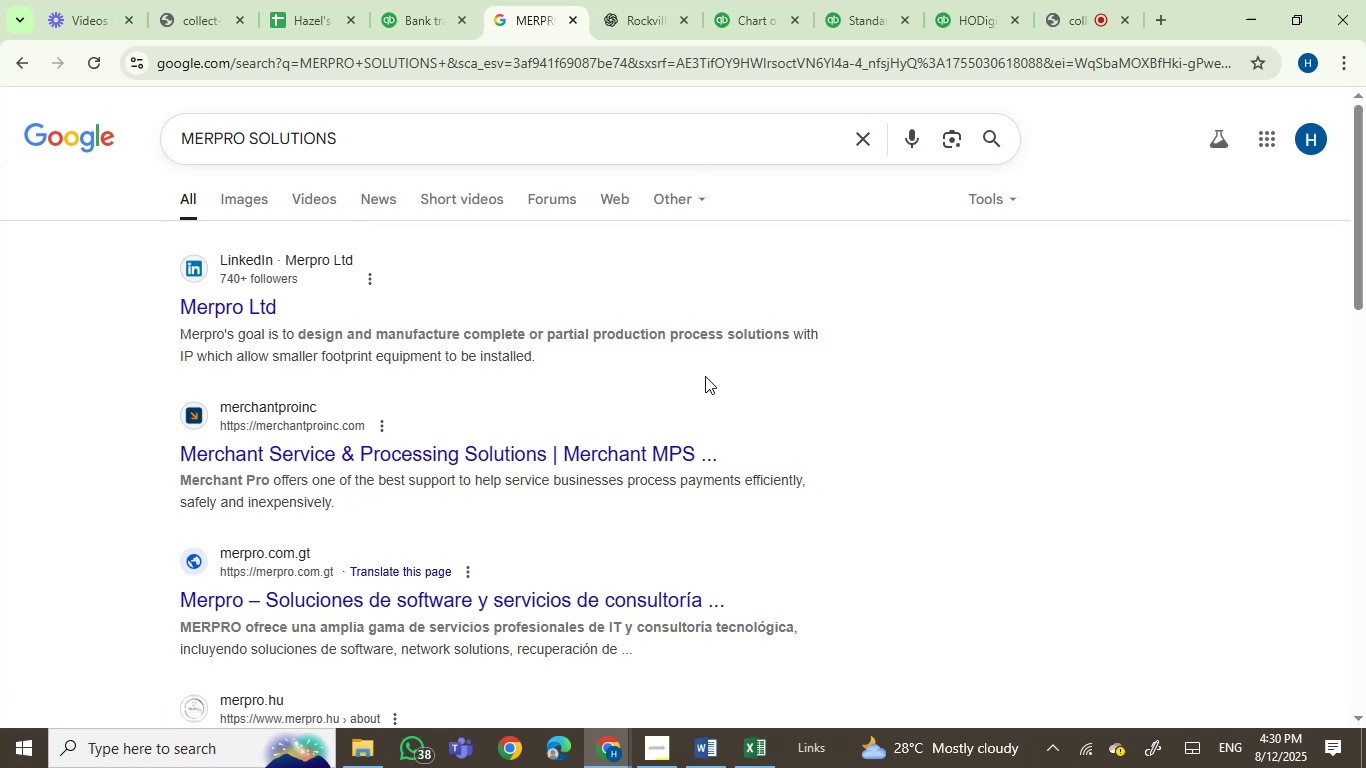 
scroll: coordinate [705, 376], scroll_direction: down, amount: 5.0
 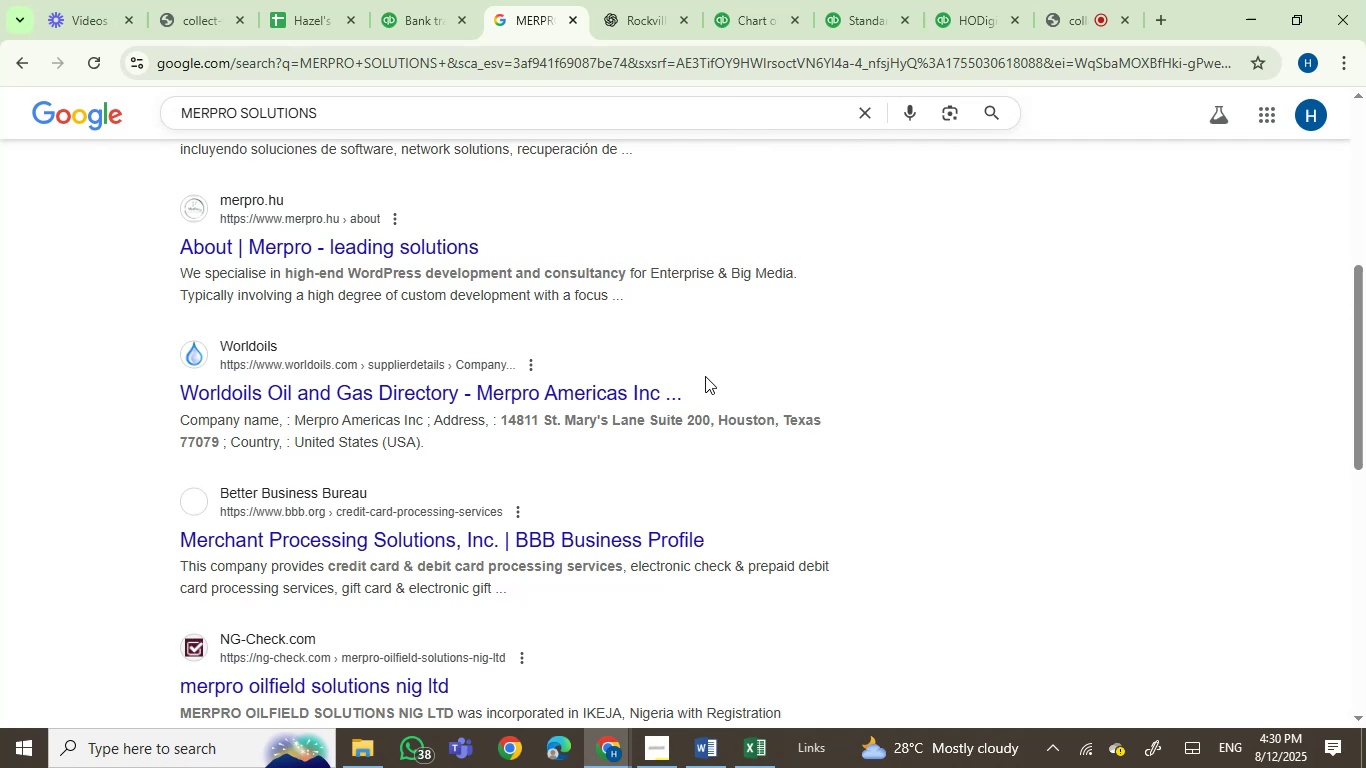 
wait(8.77)
 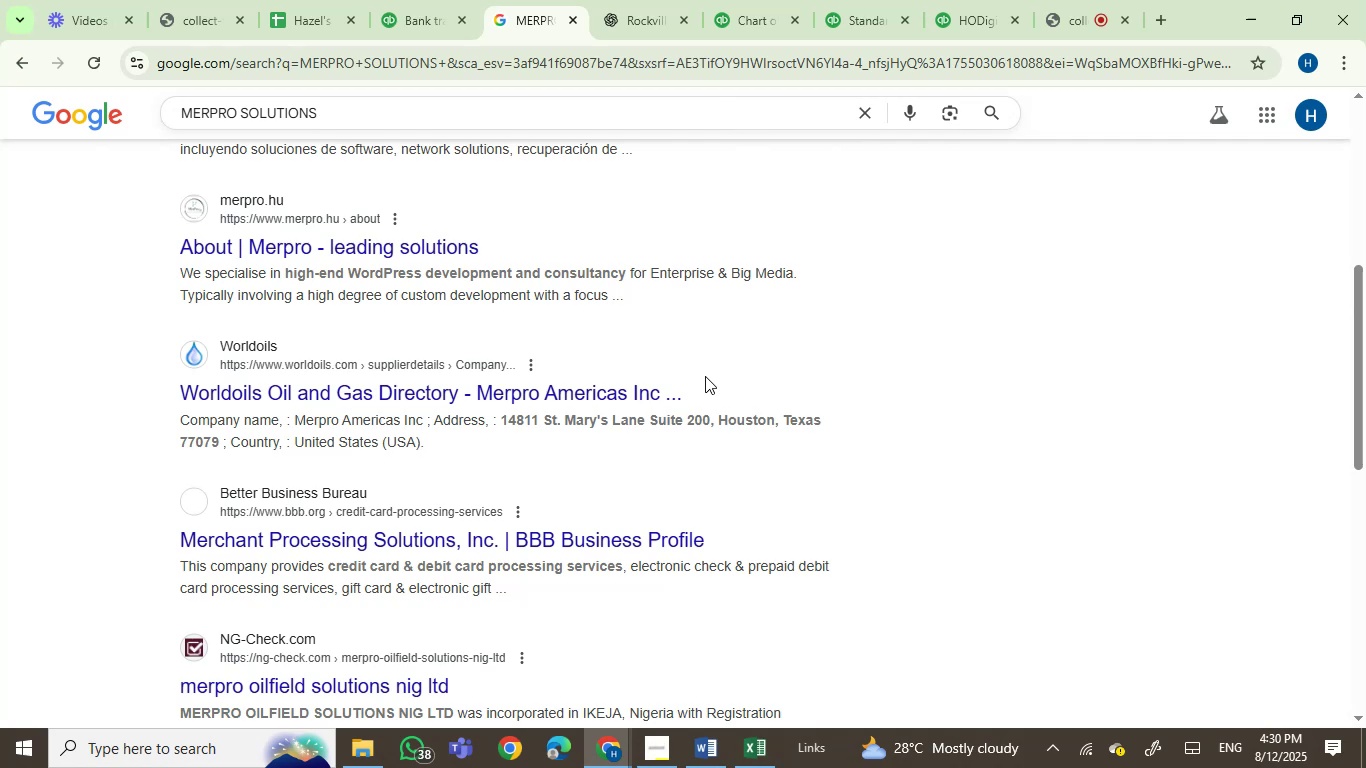 
scroll: coordinate [705, 376], scroll_direction: down, amount: 1.0
 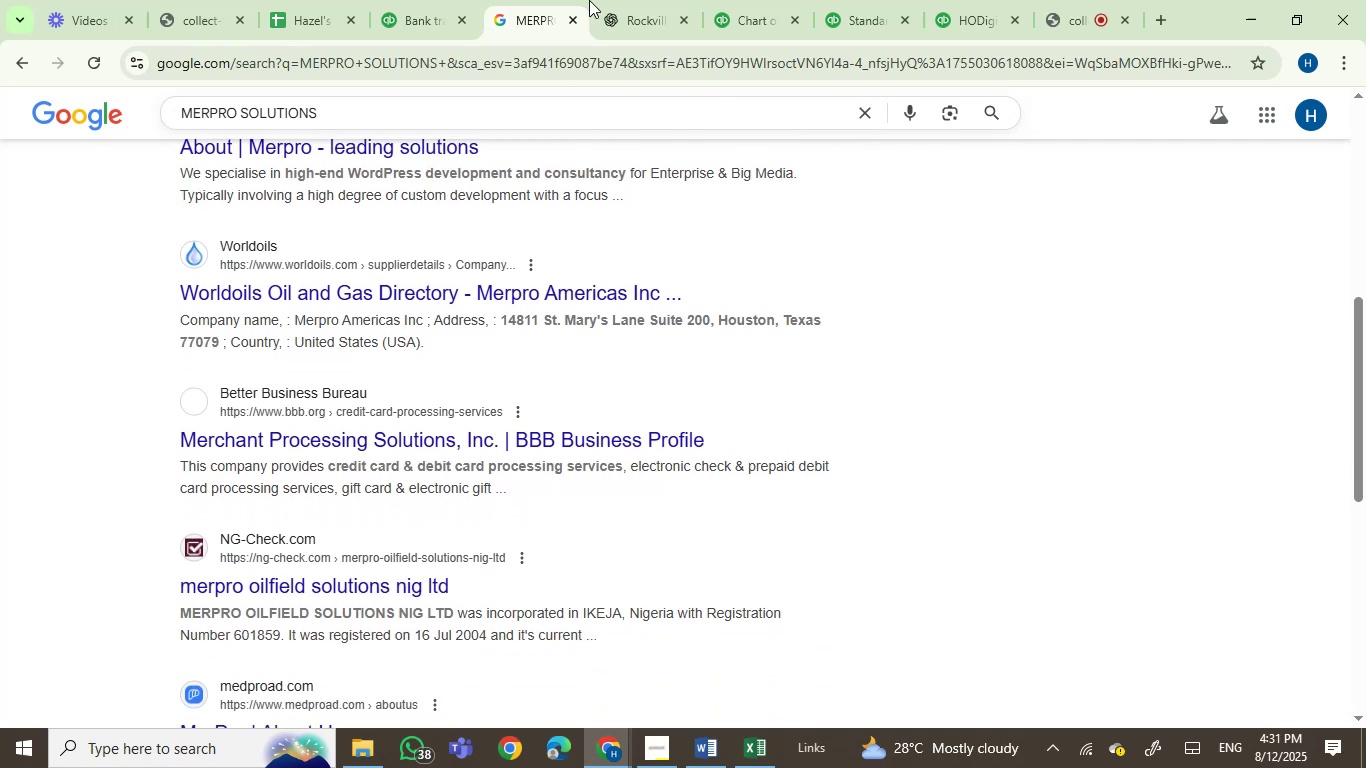 
left_click([631, 0])
 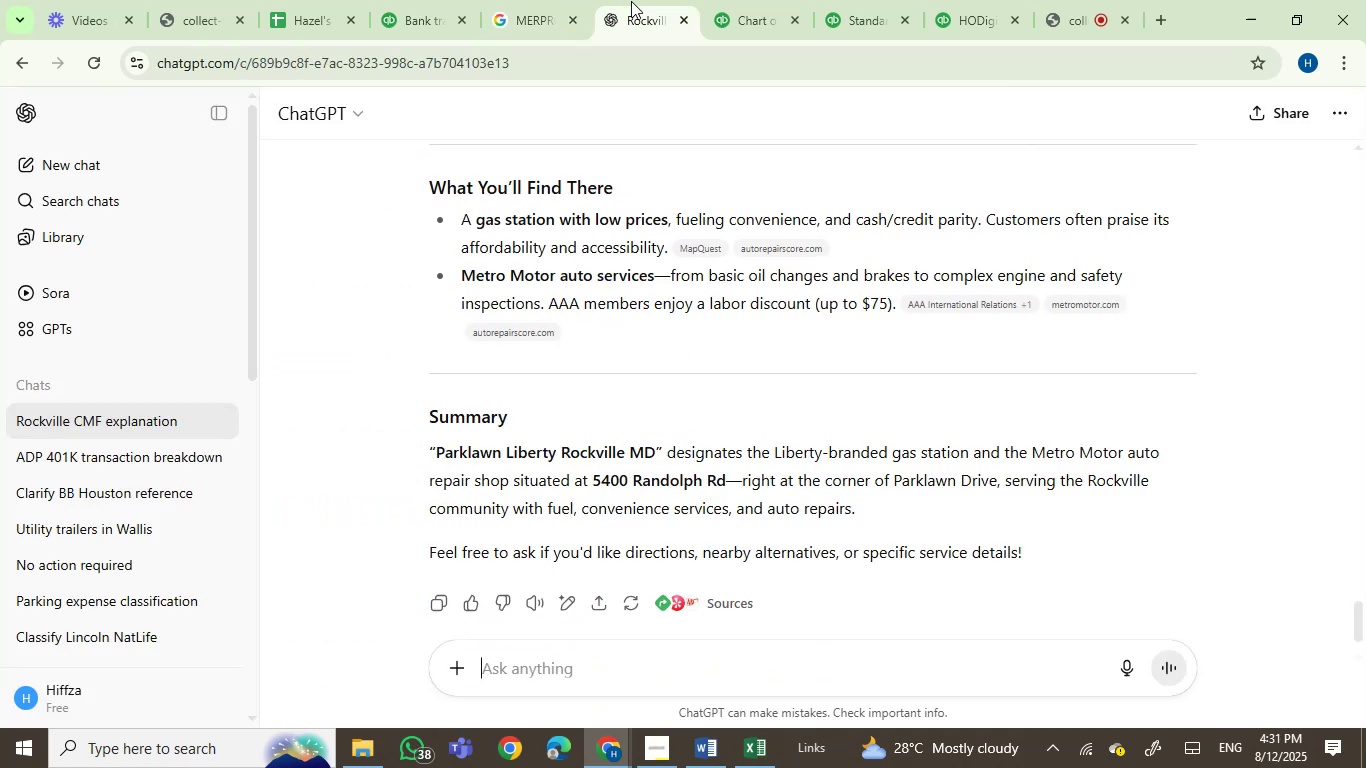 
key(Control+V)
 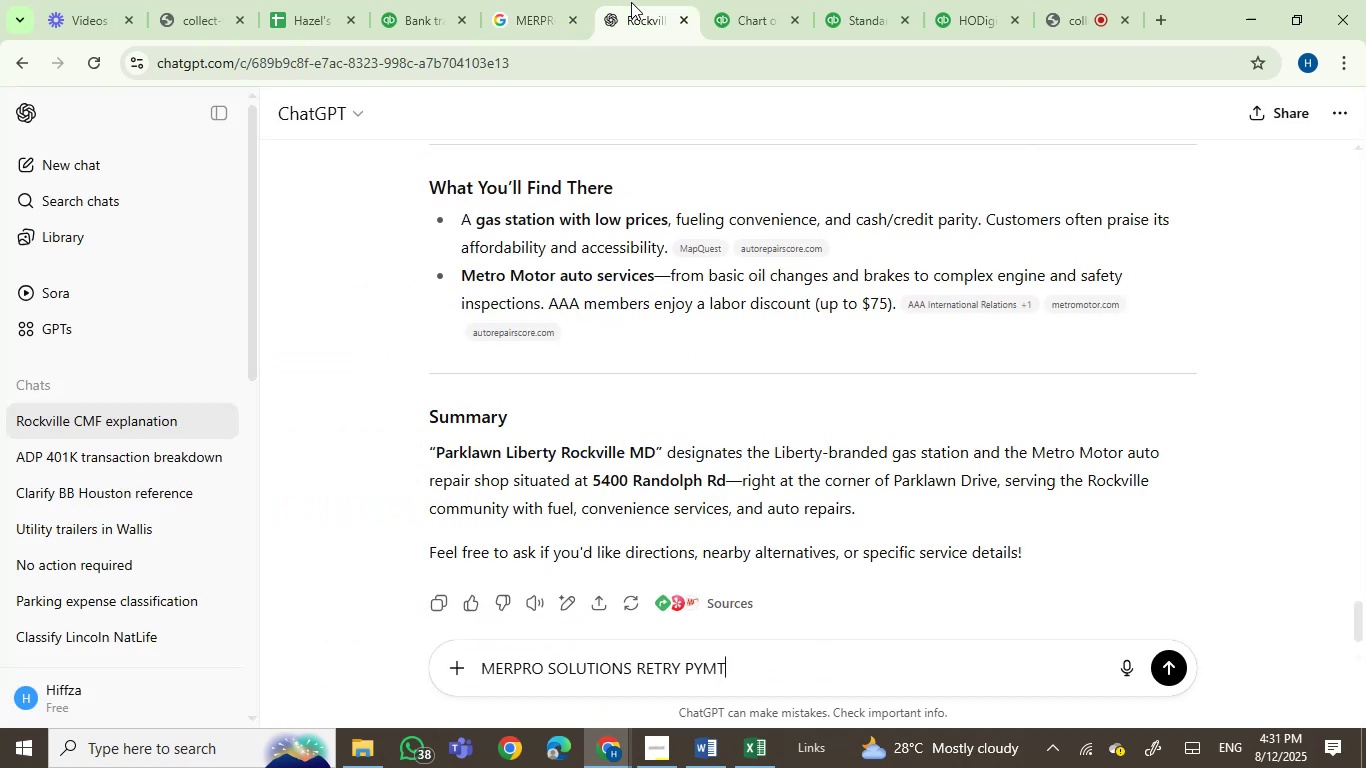 
key(Enter)
 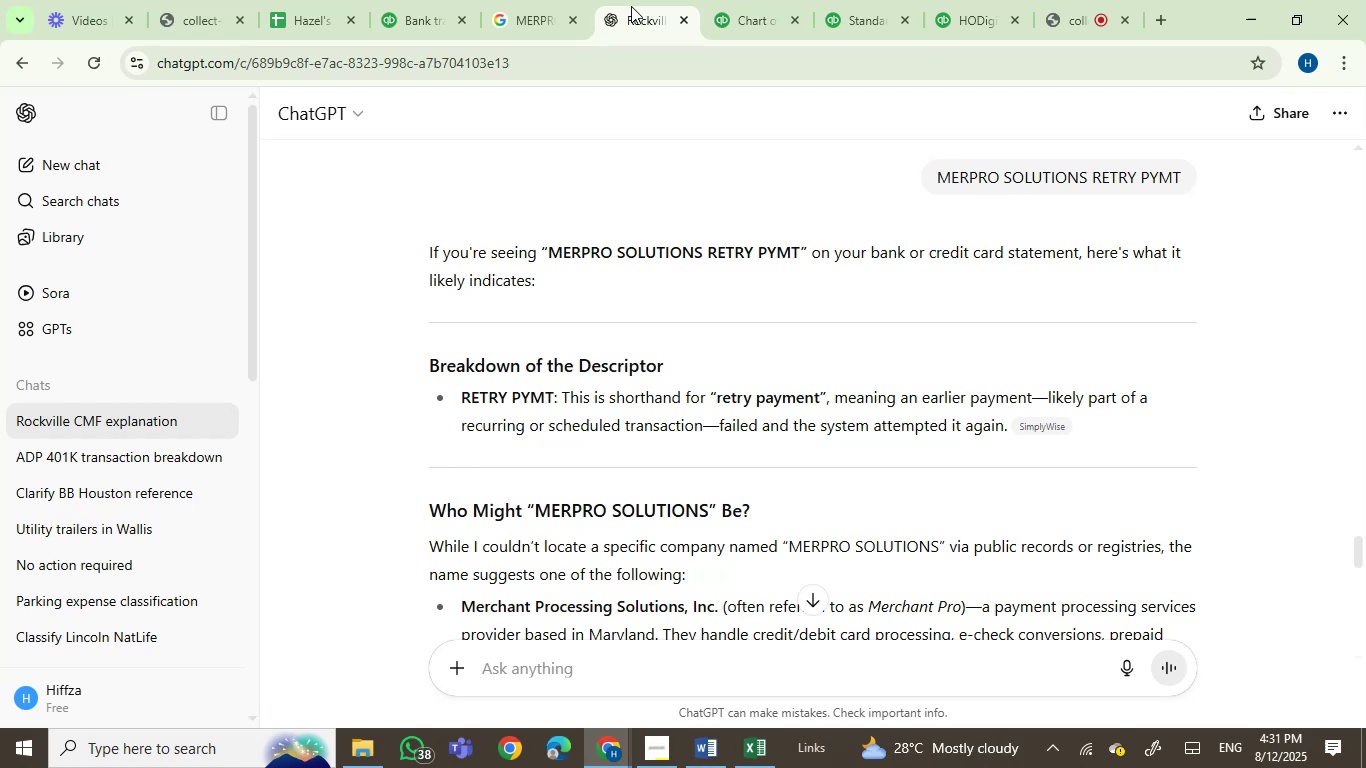 
wait(27.68)
 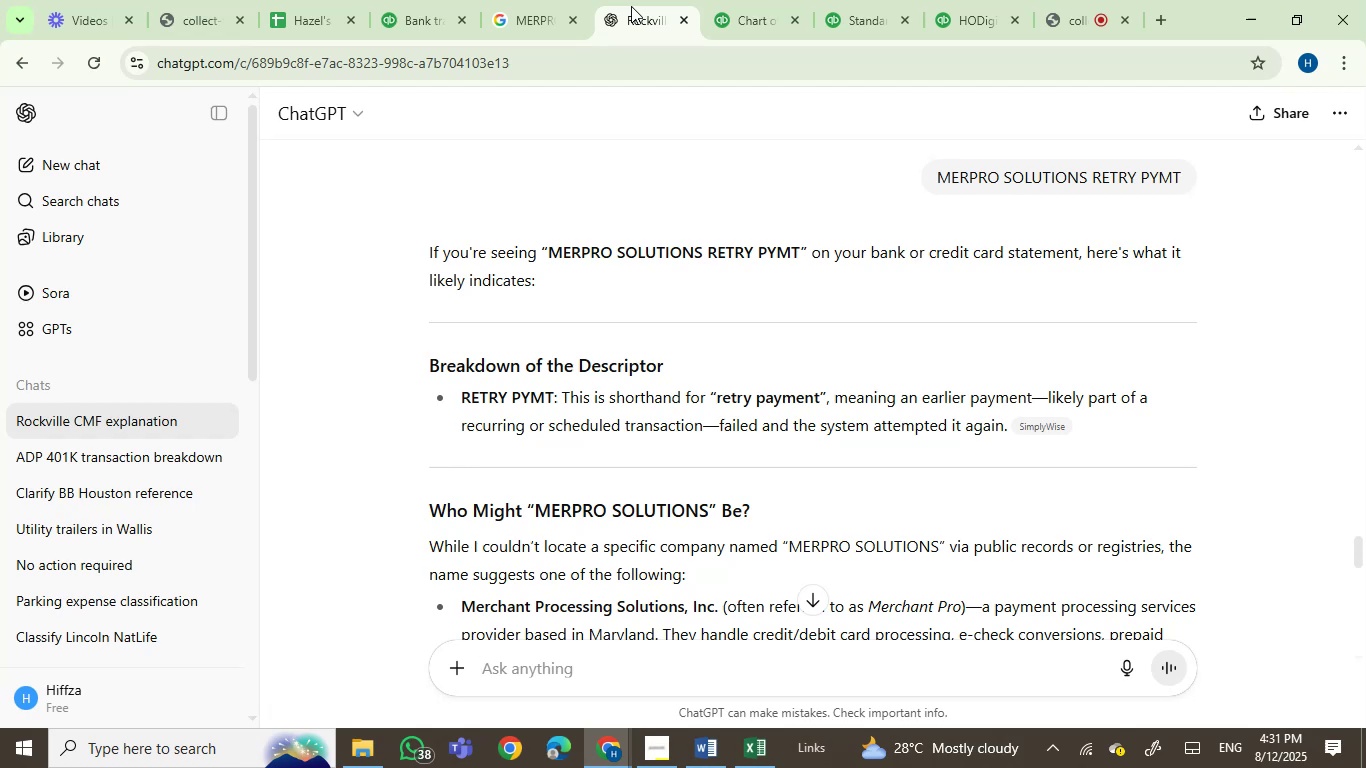 
scroll: coordinate [959, 423], scroll_direction: down, amount: 2.0
 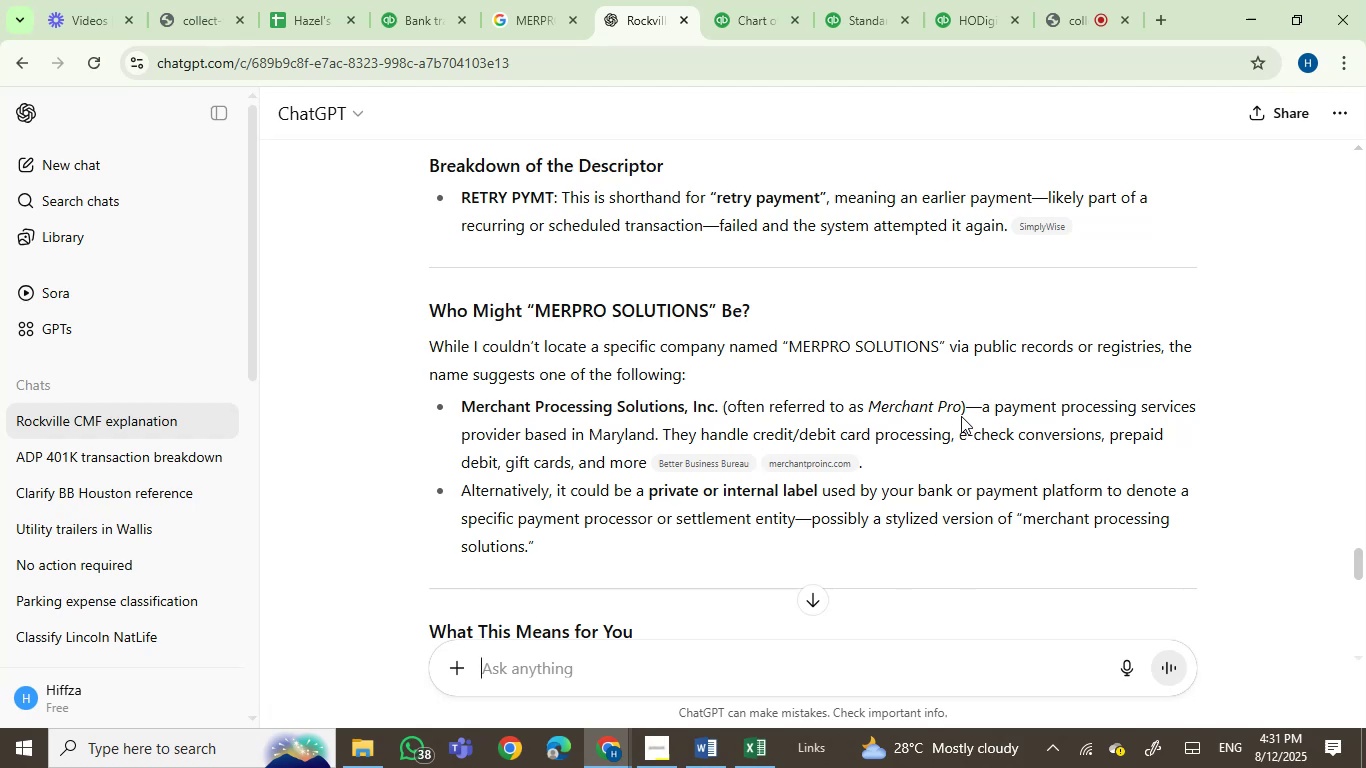 
wait(11.87)
 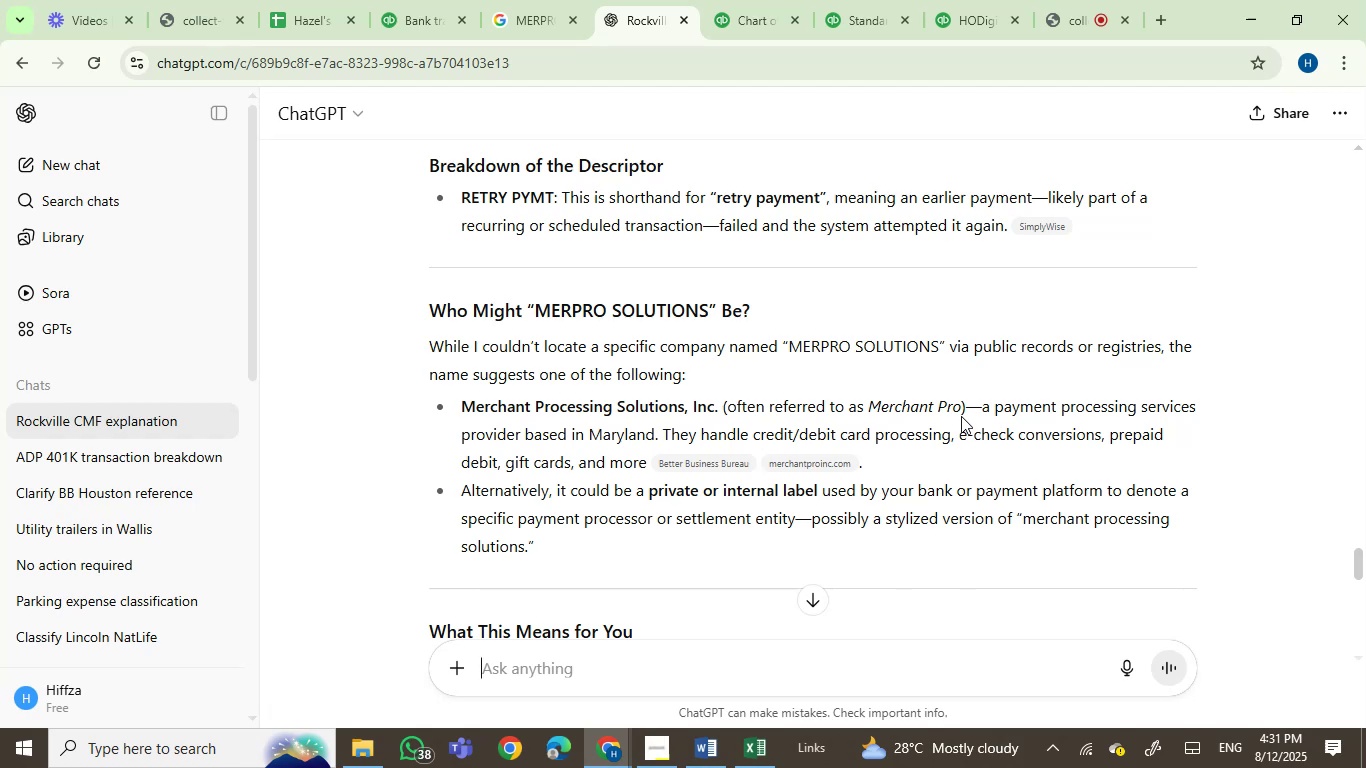 
scroll: coordinate [1035, 298], scroll_direction: down, amount: 9.0
 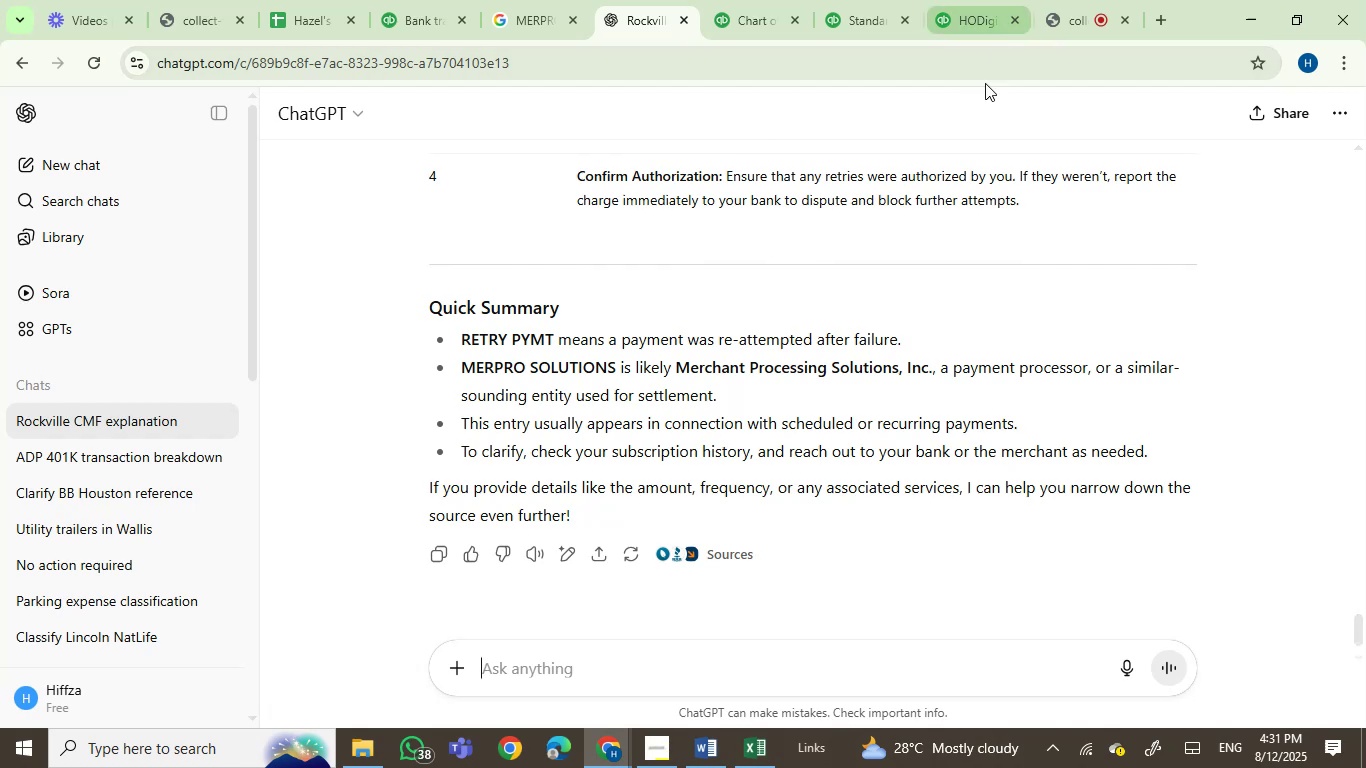 
left_click([1055, 12])
 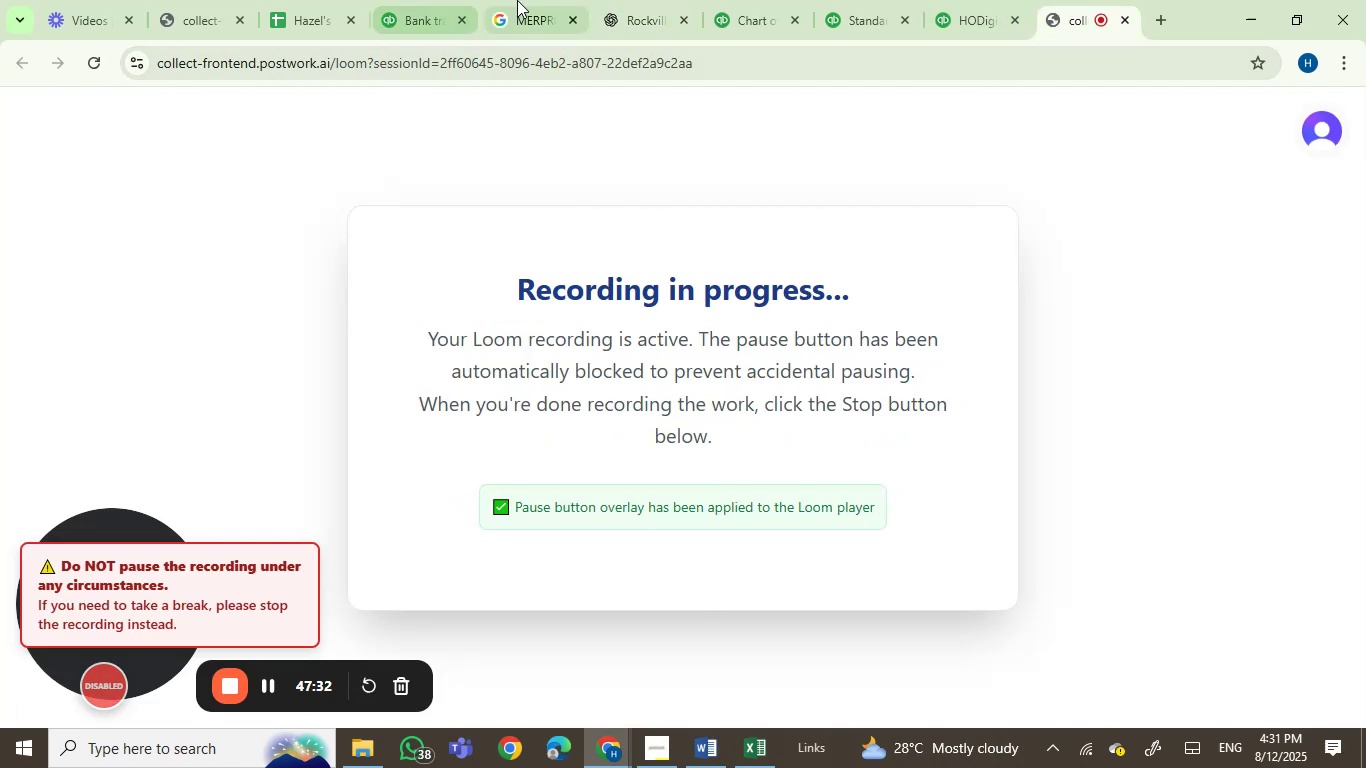 
left_click([523, 0])
 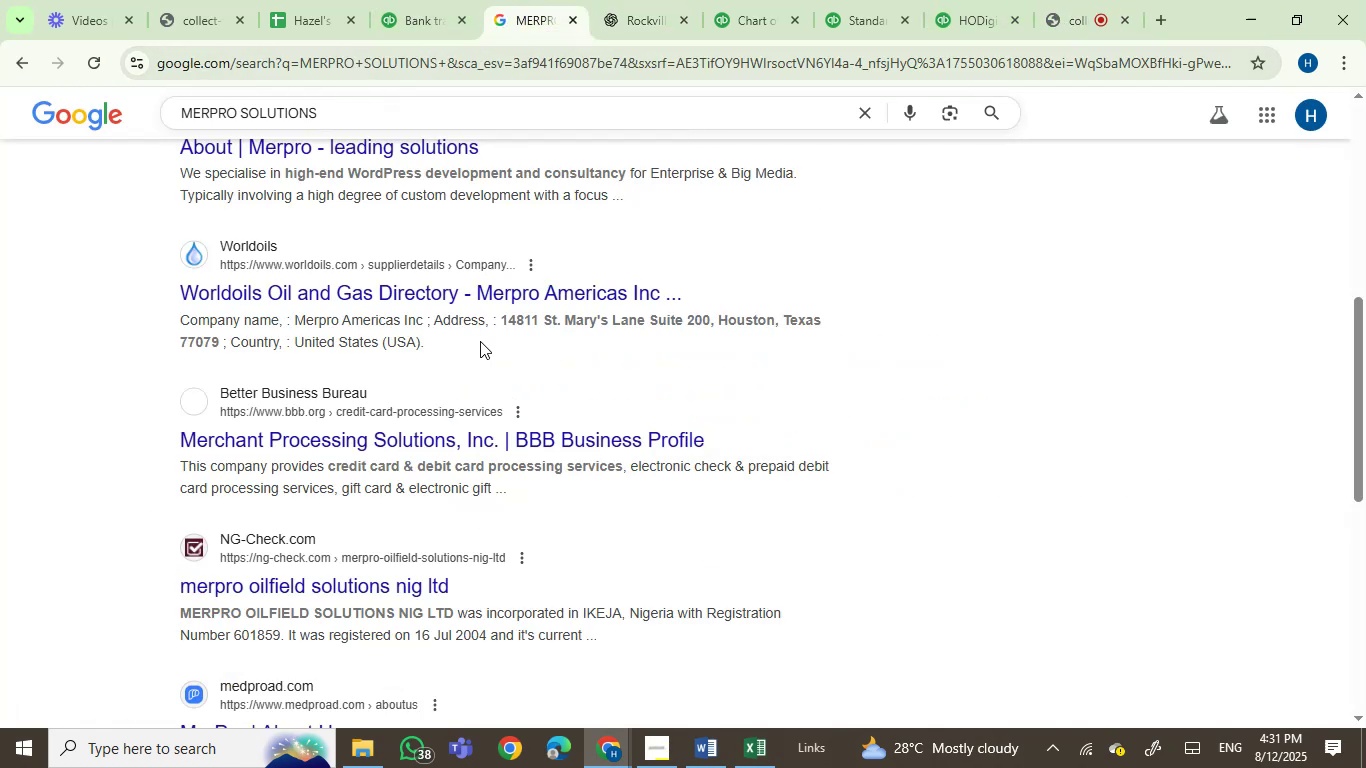 
left_click([411, 0])
 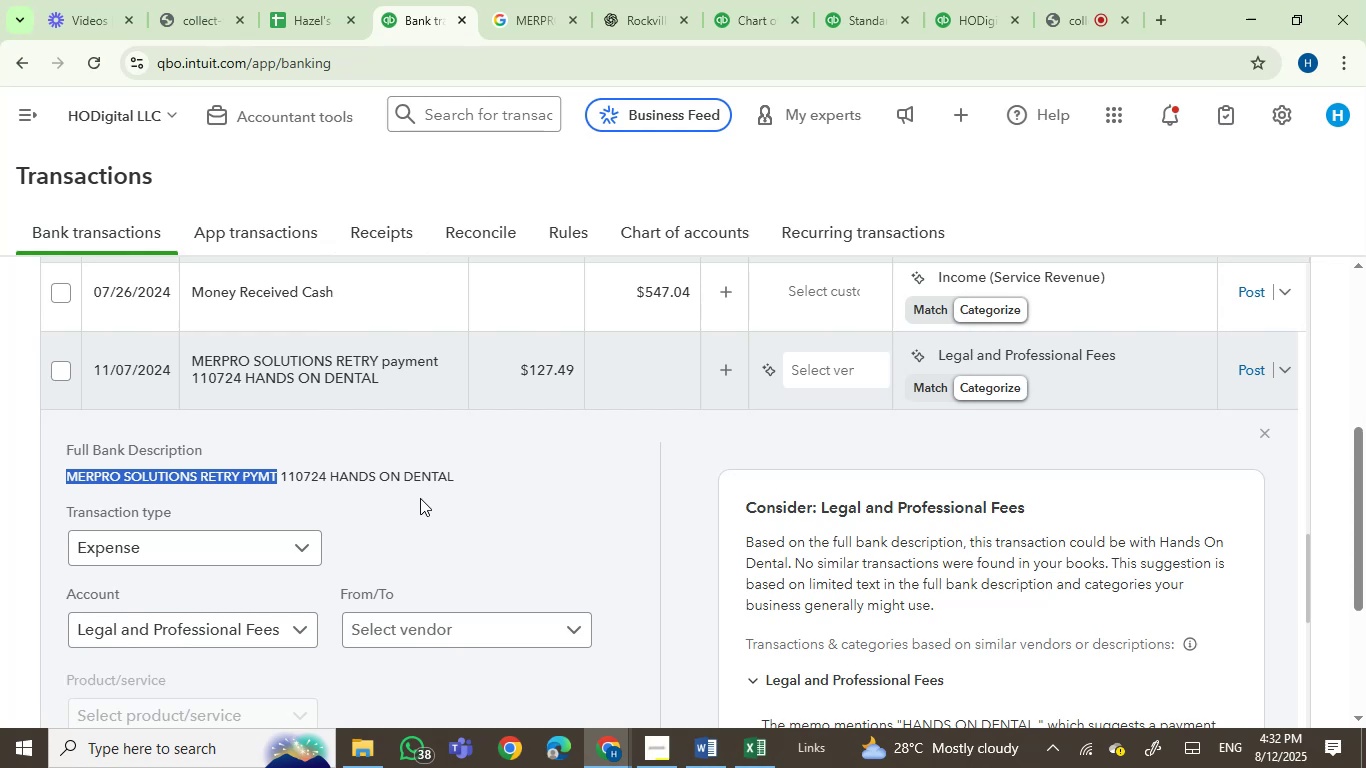 
wait(5.71)
 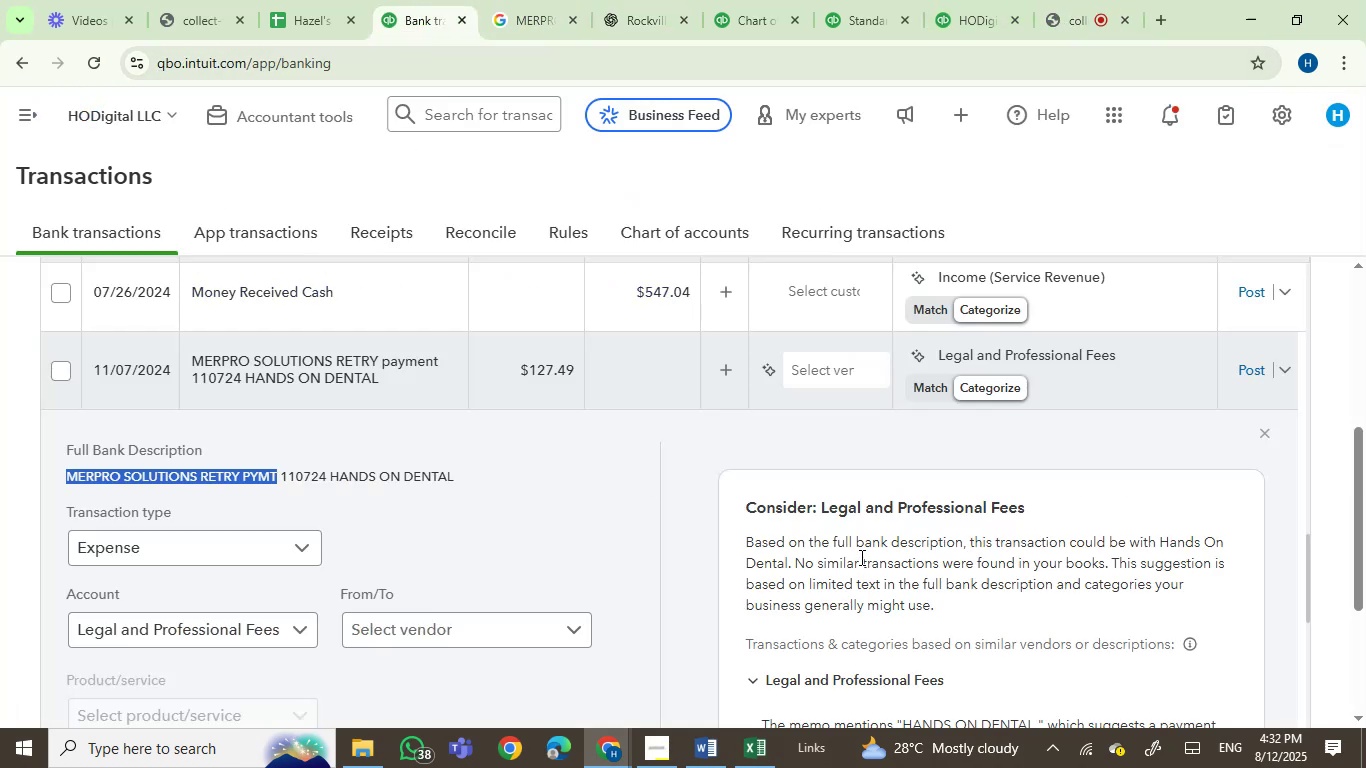 
left_click([482, 0])
 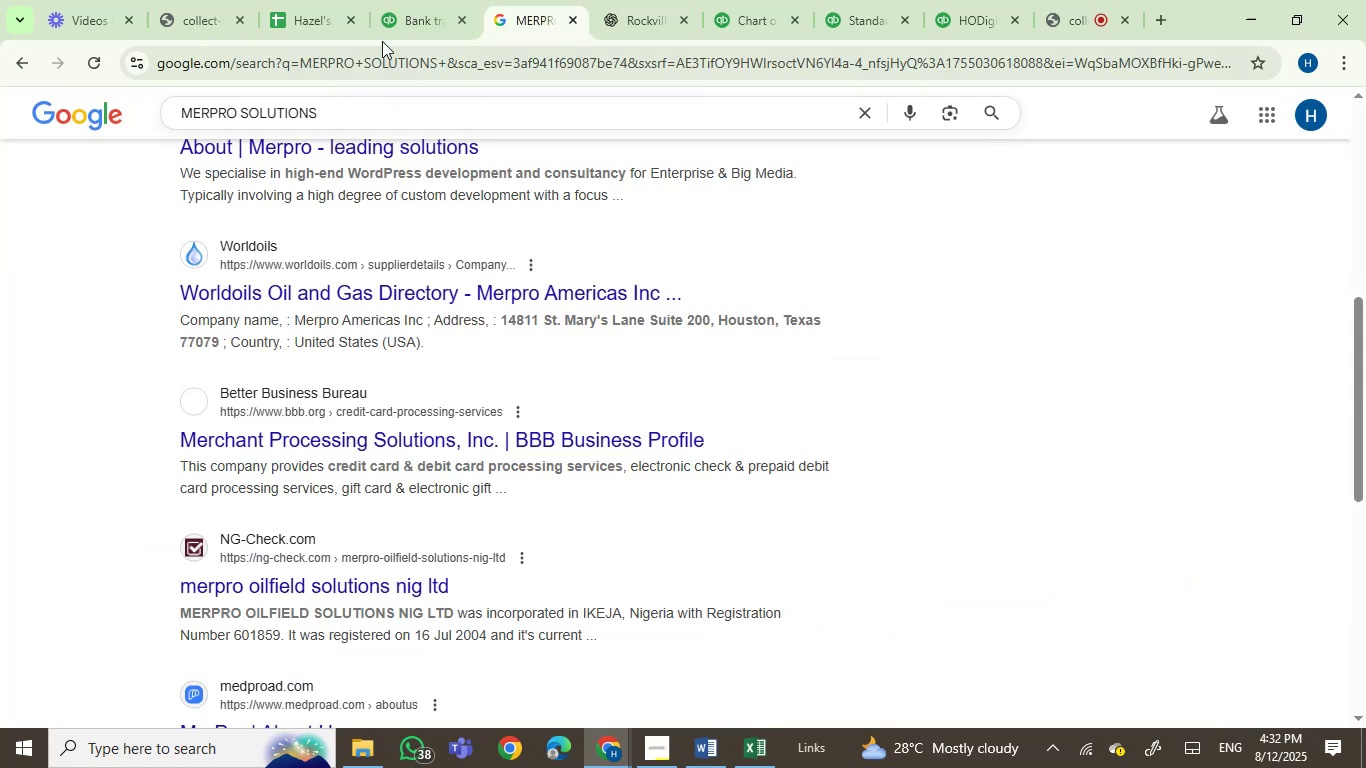 
left_click([412, 0])
 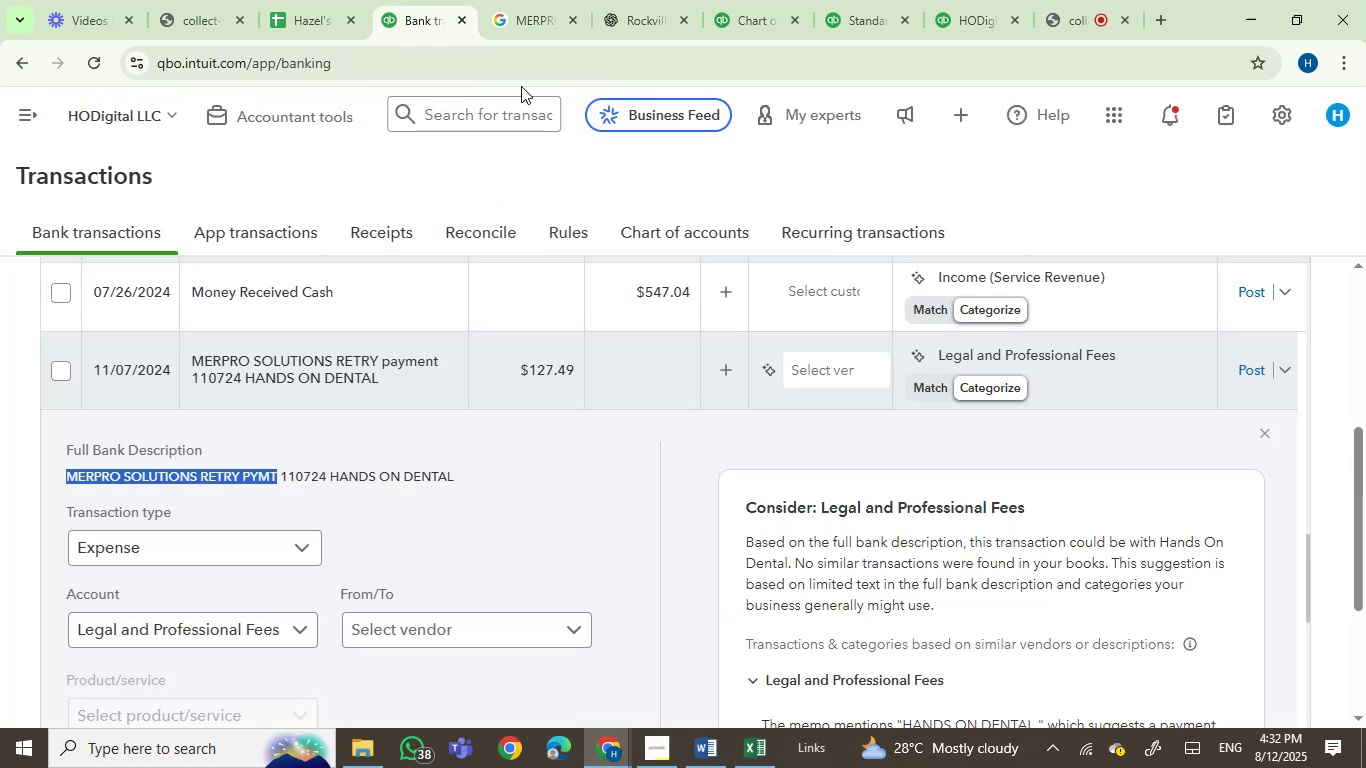 
left_click([620, 0])
 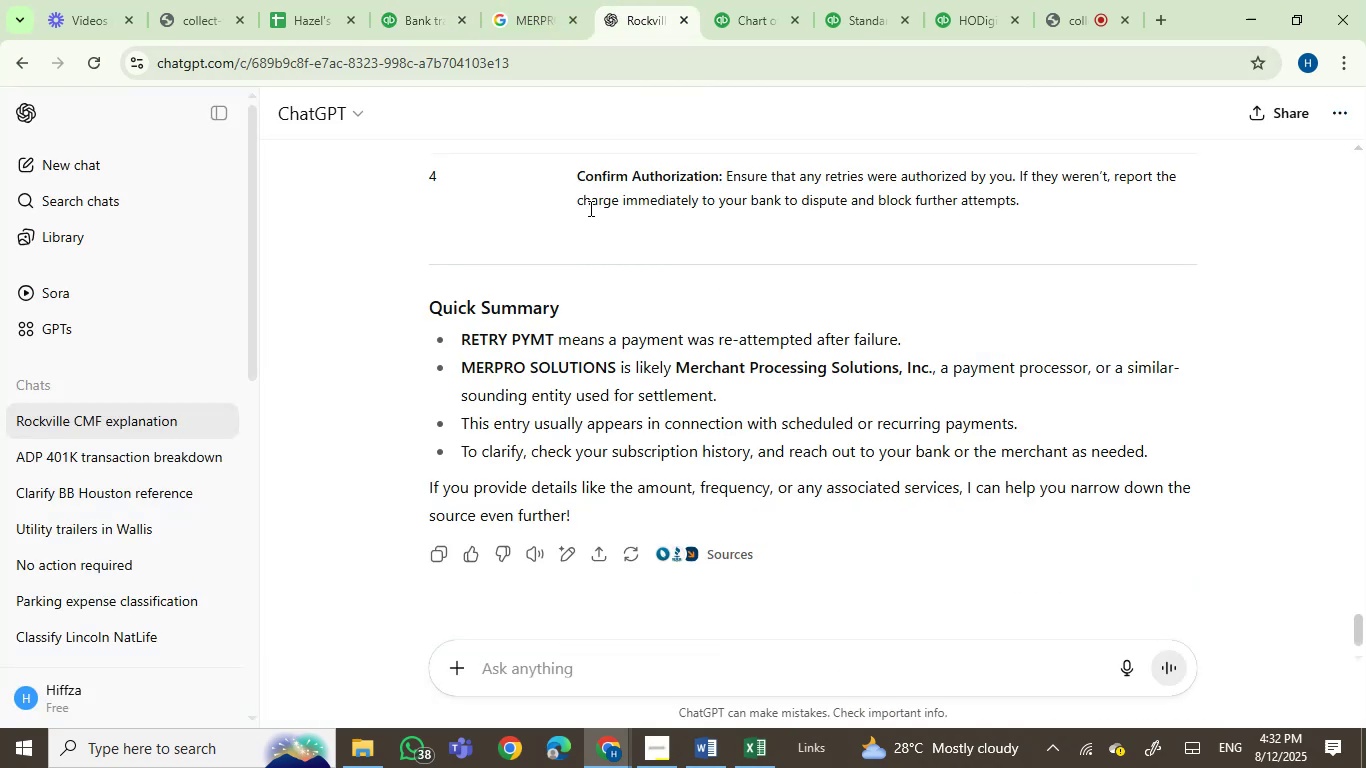 
scroll: coordinate [587, 240], scroll_direction: down, amount: 1.0
 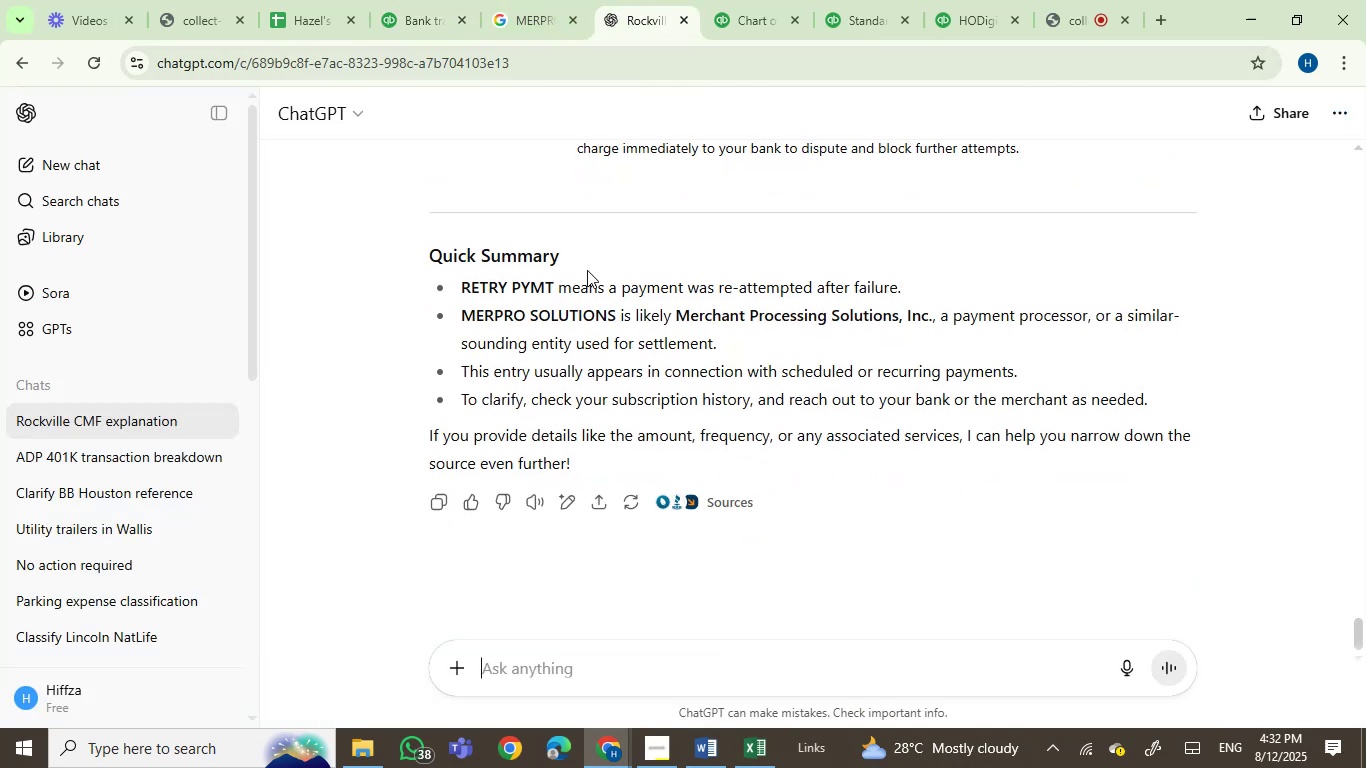 
left_click_drag(start_coordinate=[510, 0], to_coordinate=[510, 8])
 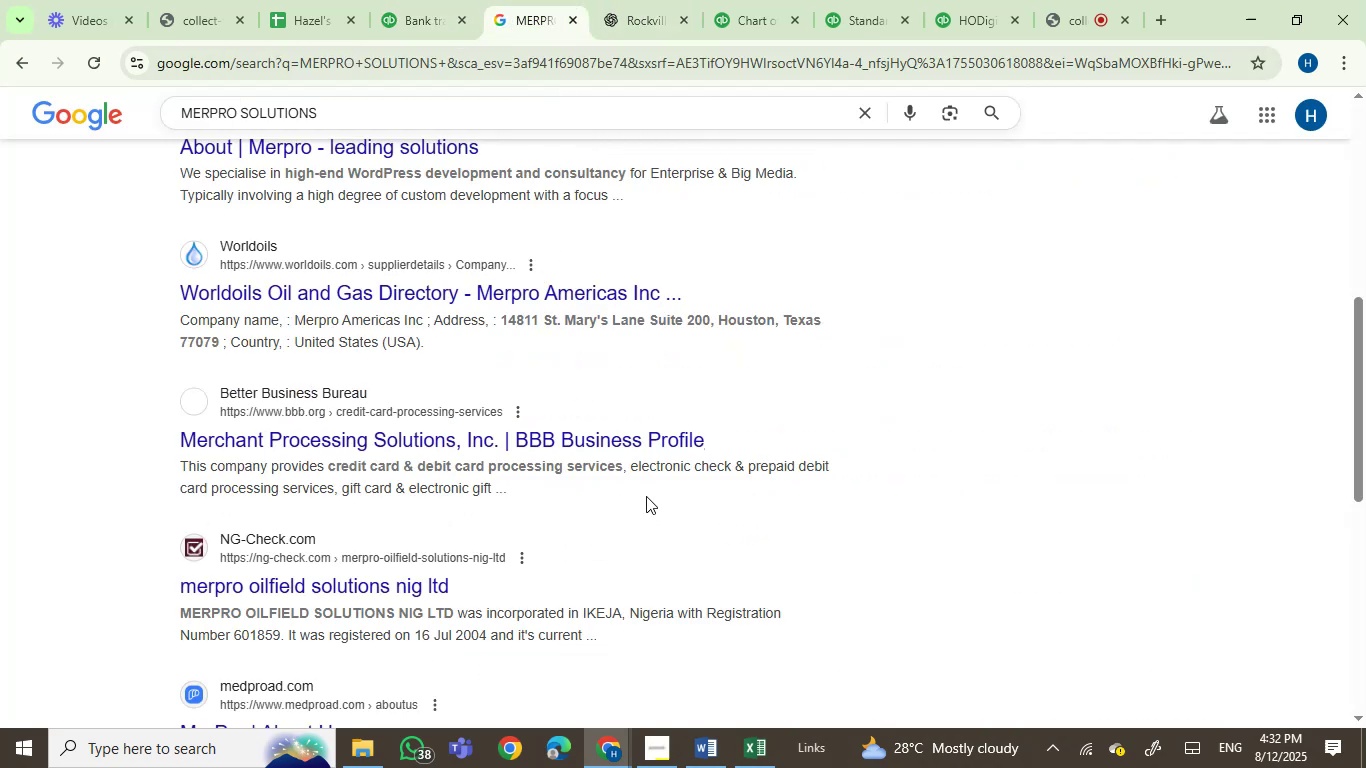 
scroll: coordinate [651, 486], scroll_direction: up, amount: 12.0
 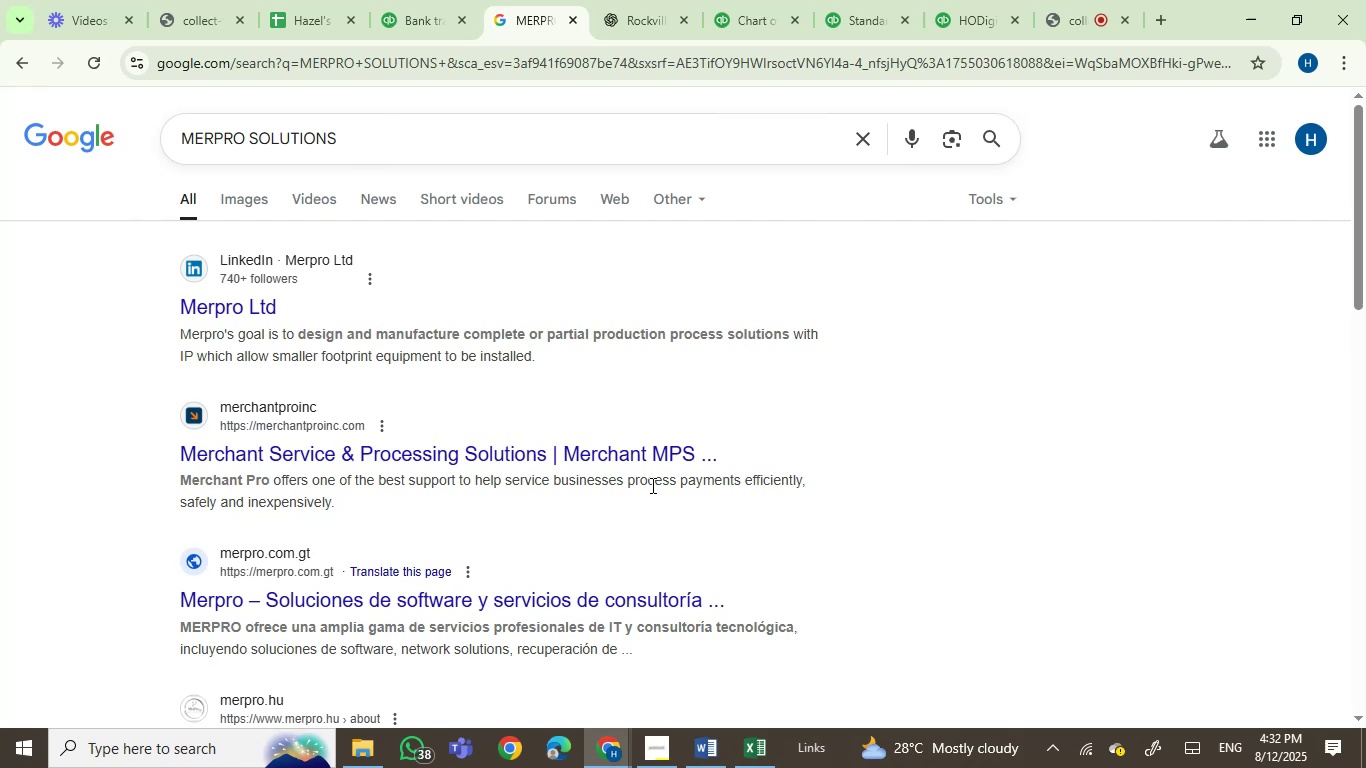 
wait(10.6)
 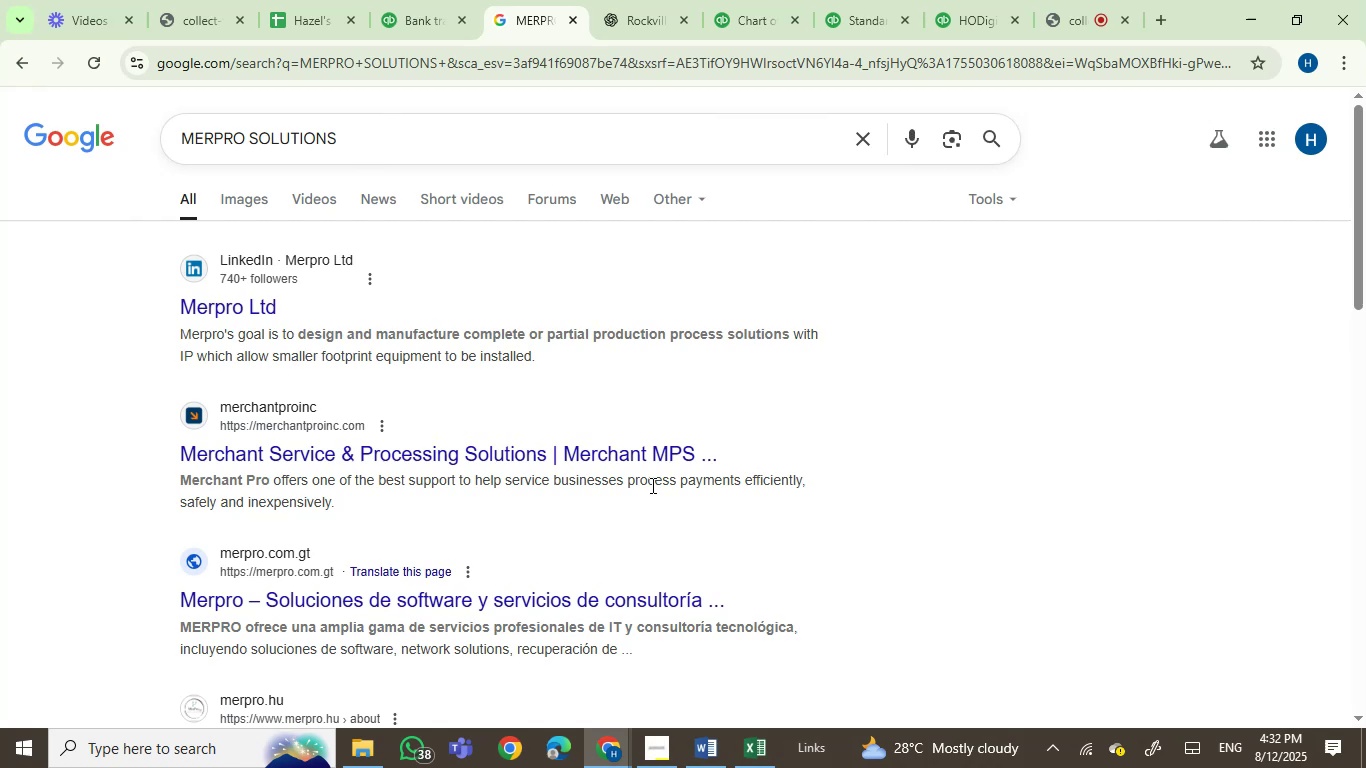 
left_click([402, 7])
 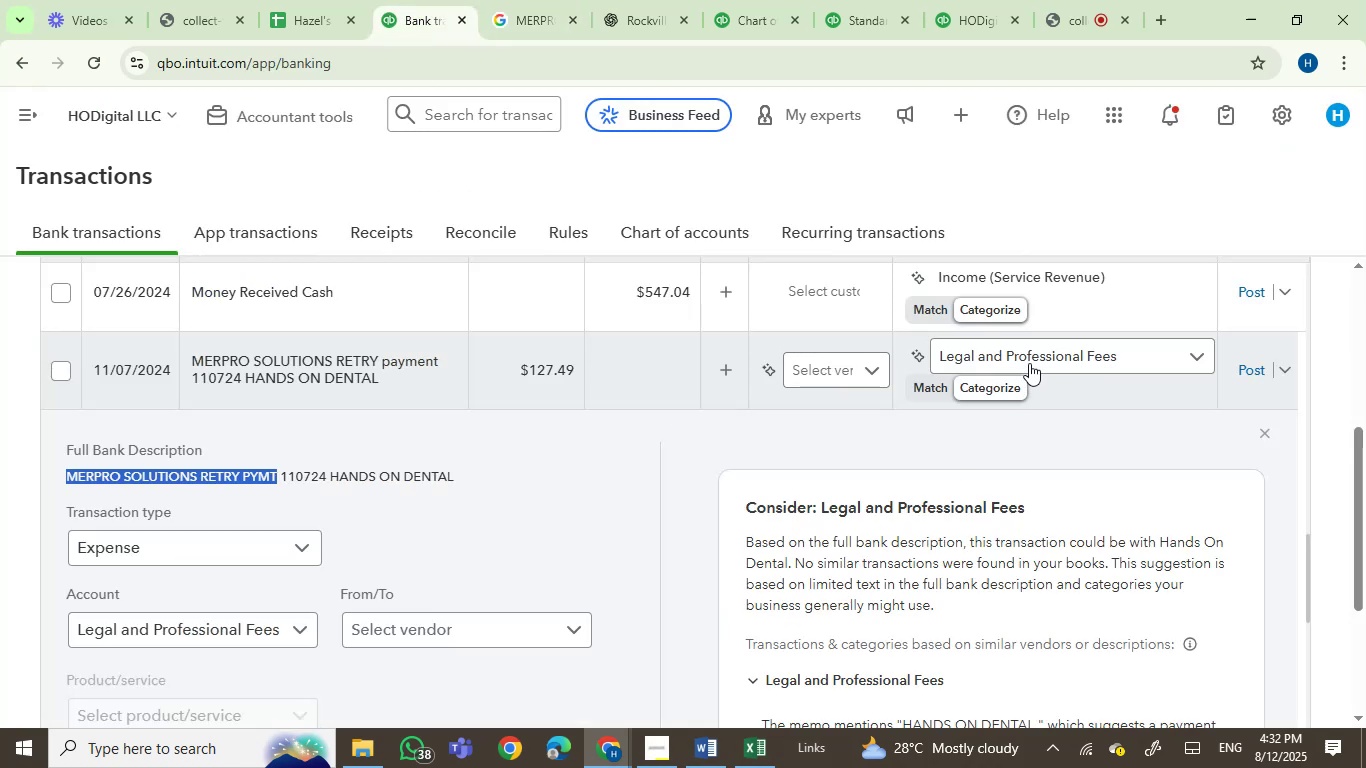 
left_click([1032, 356])
 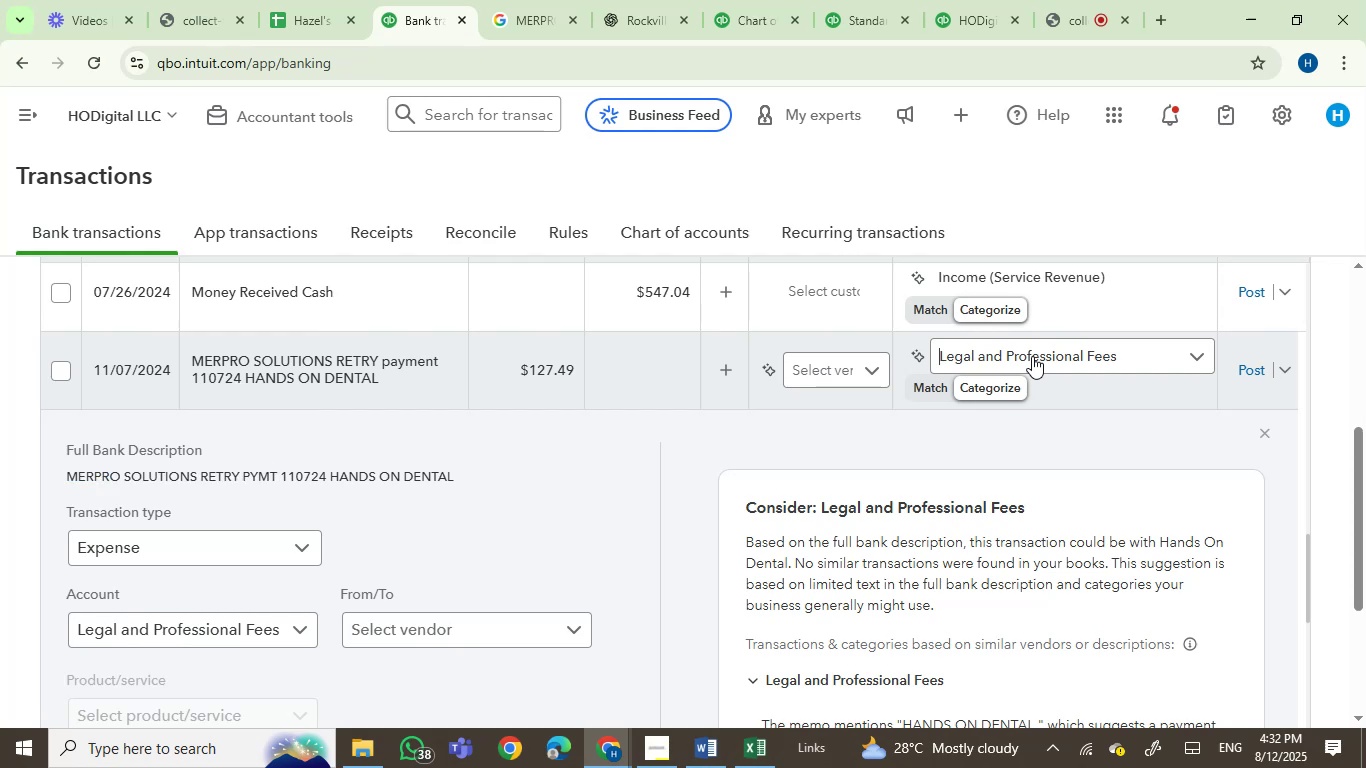 
left_click([1032, 356])
 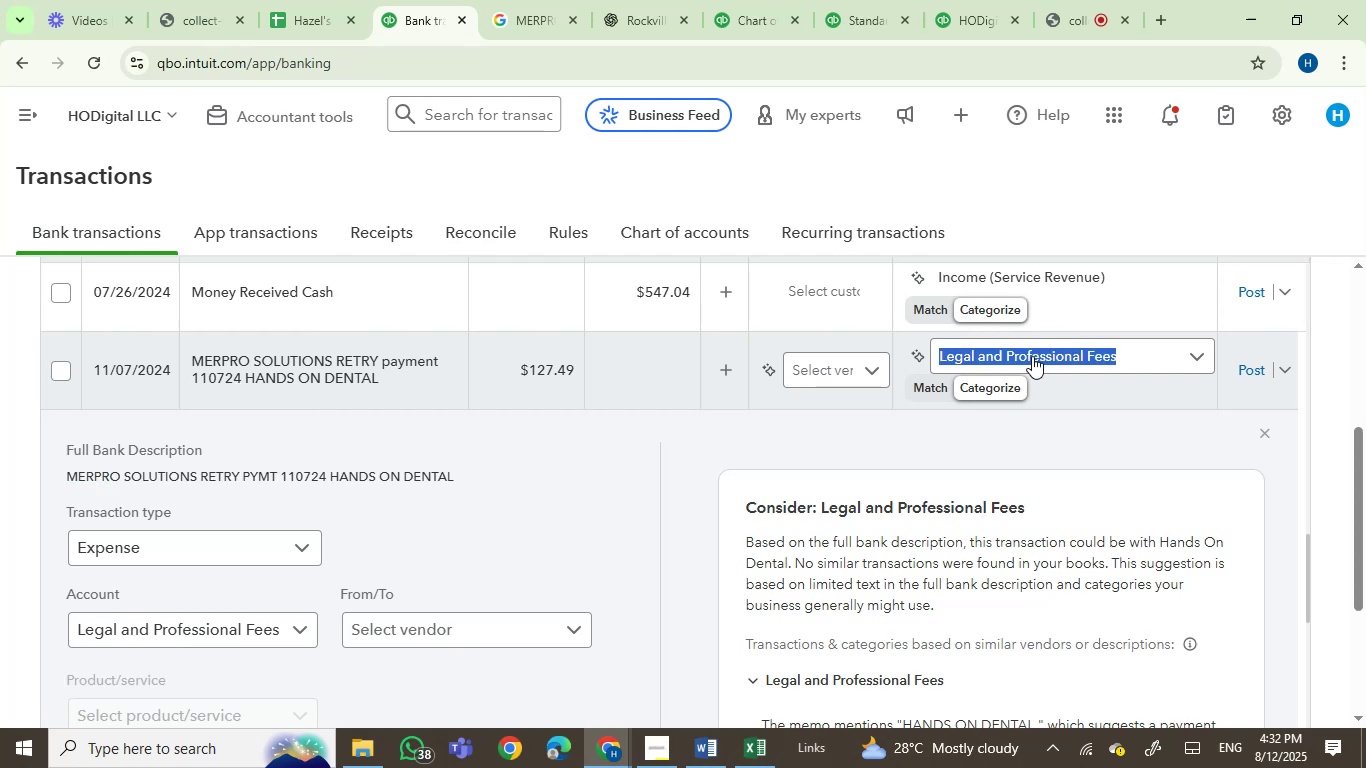 
type(sift)
key(Backspace)
key(Backspace)
key(Backspace)
type(oft)
 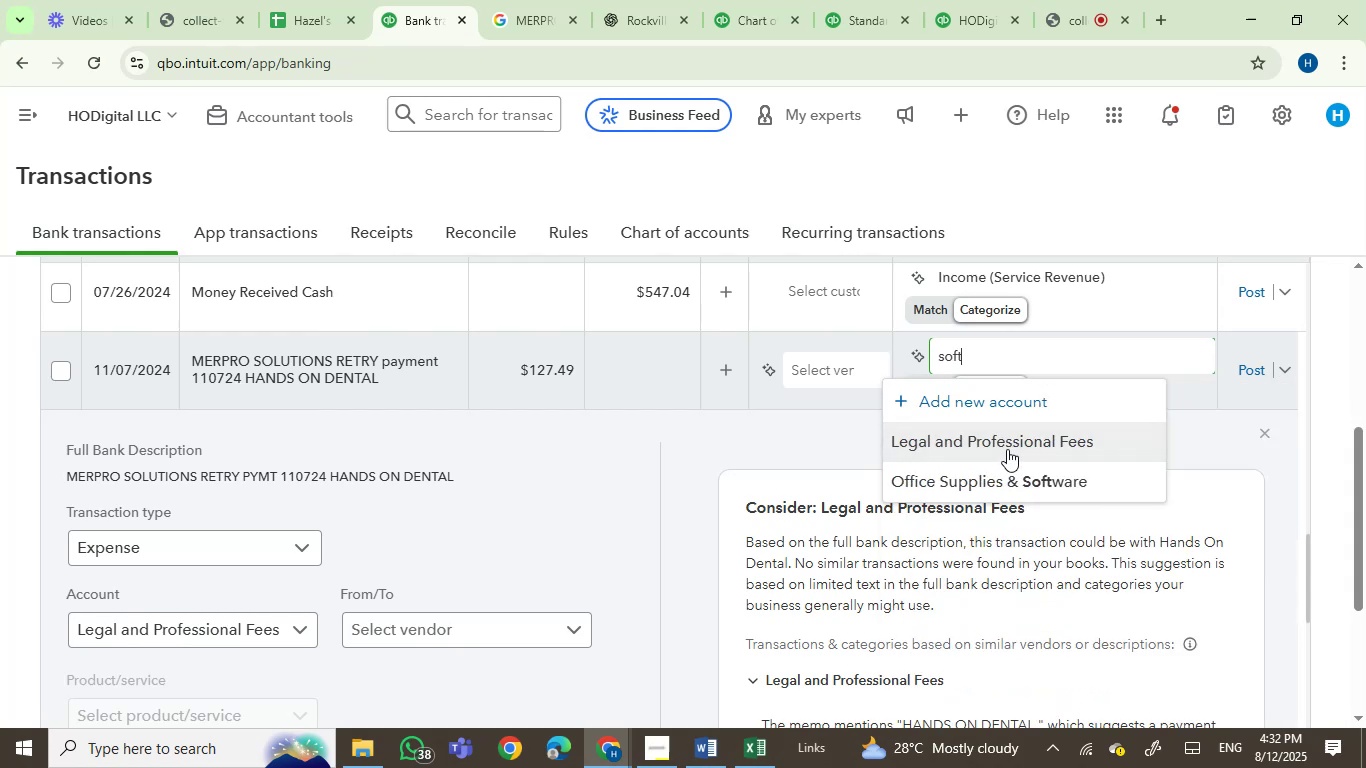 
left_click([984, 492])
 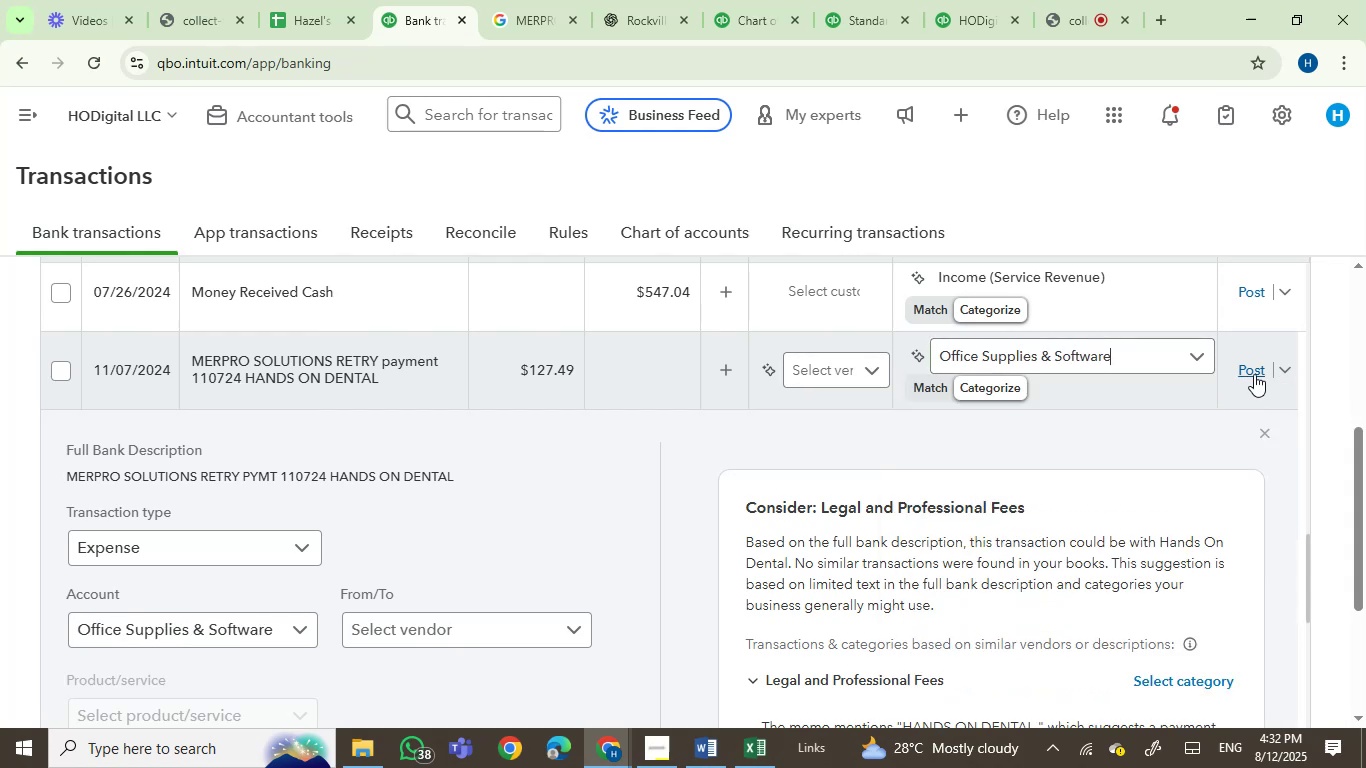 
left_click([1256, 374])
 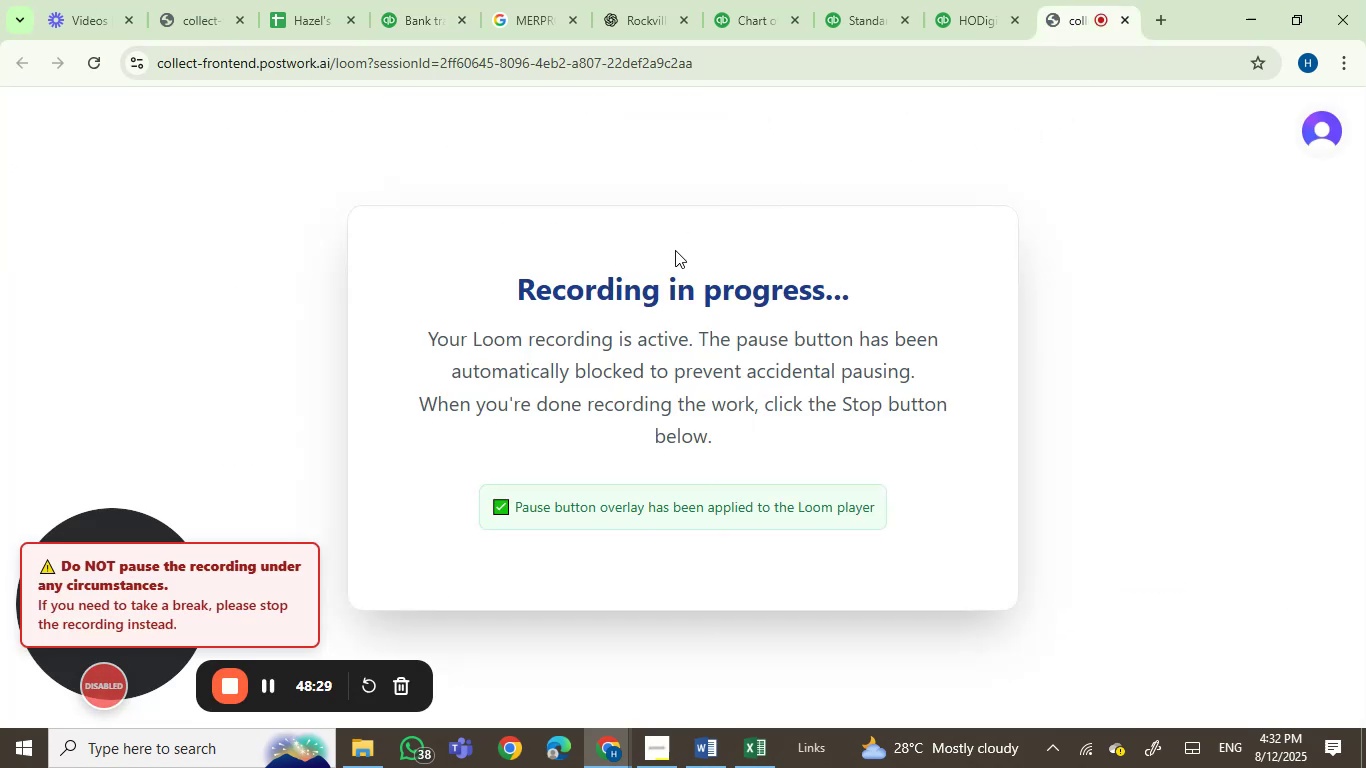 
wait(7.91)
 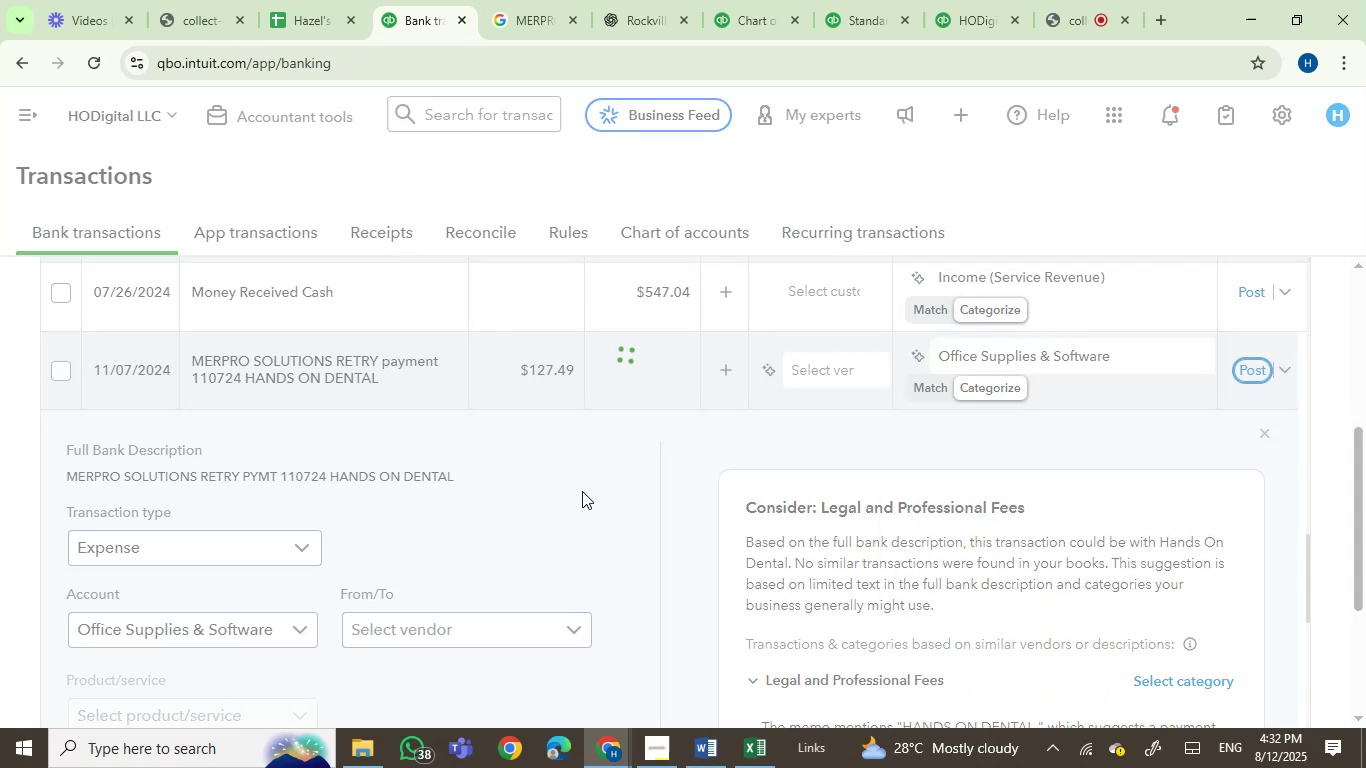 
left_click([423, 0])
 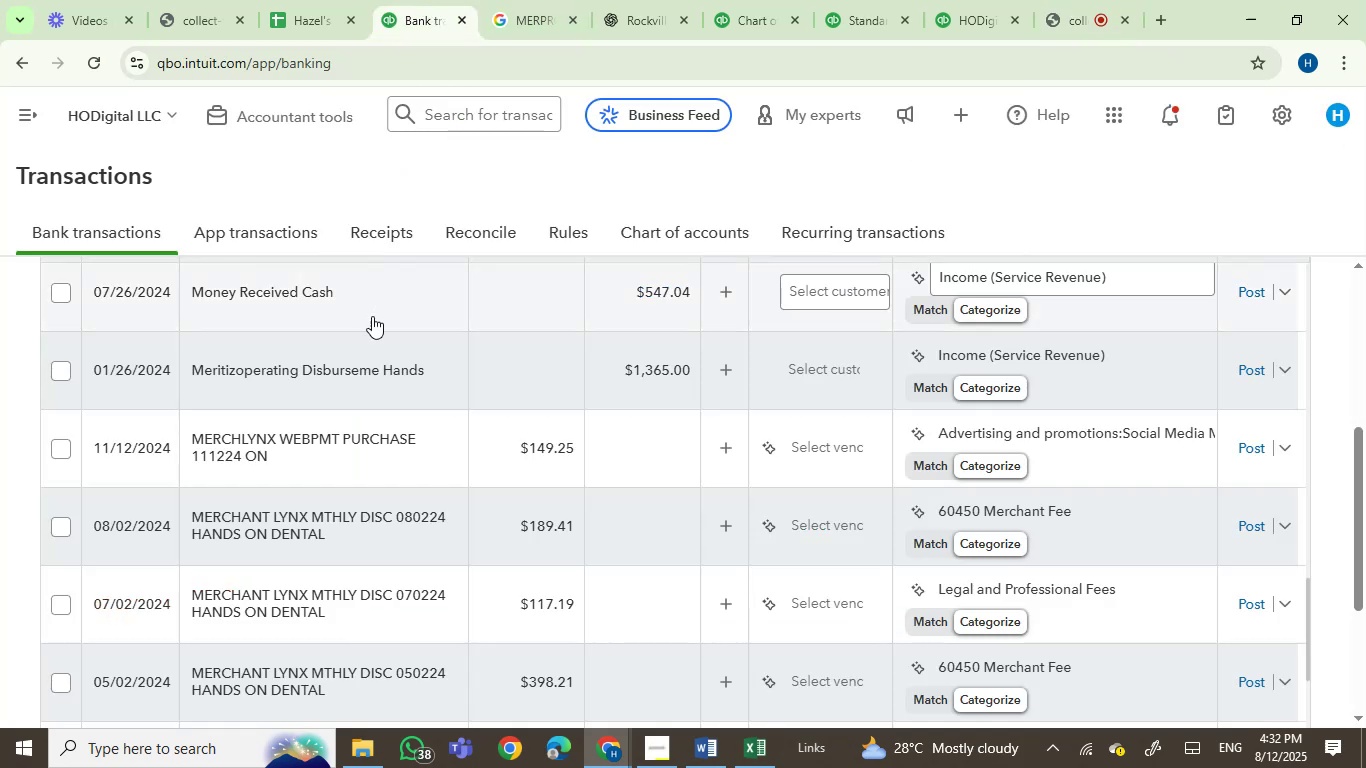 
scroll: coordinate [353, 438], scroll_direction: up, amount: 1.0
 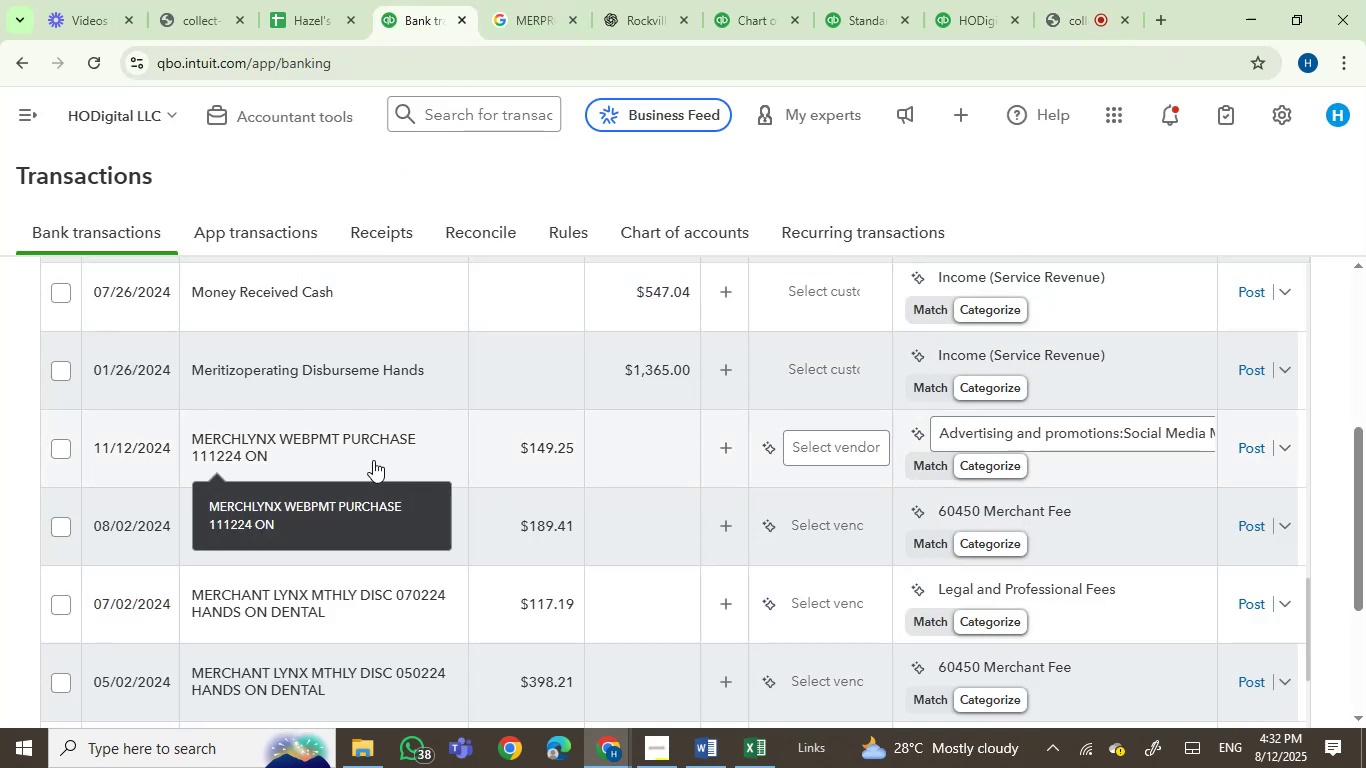 
left_click([373, 460])
 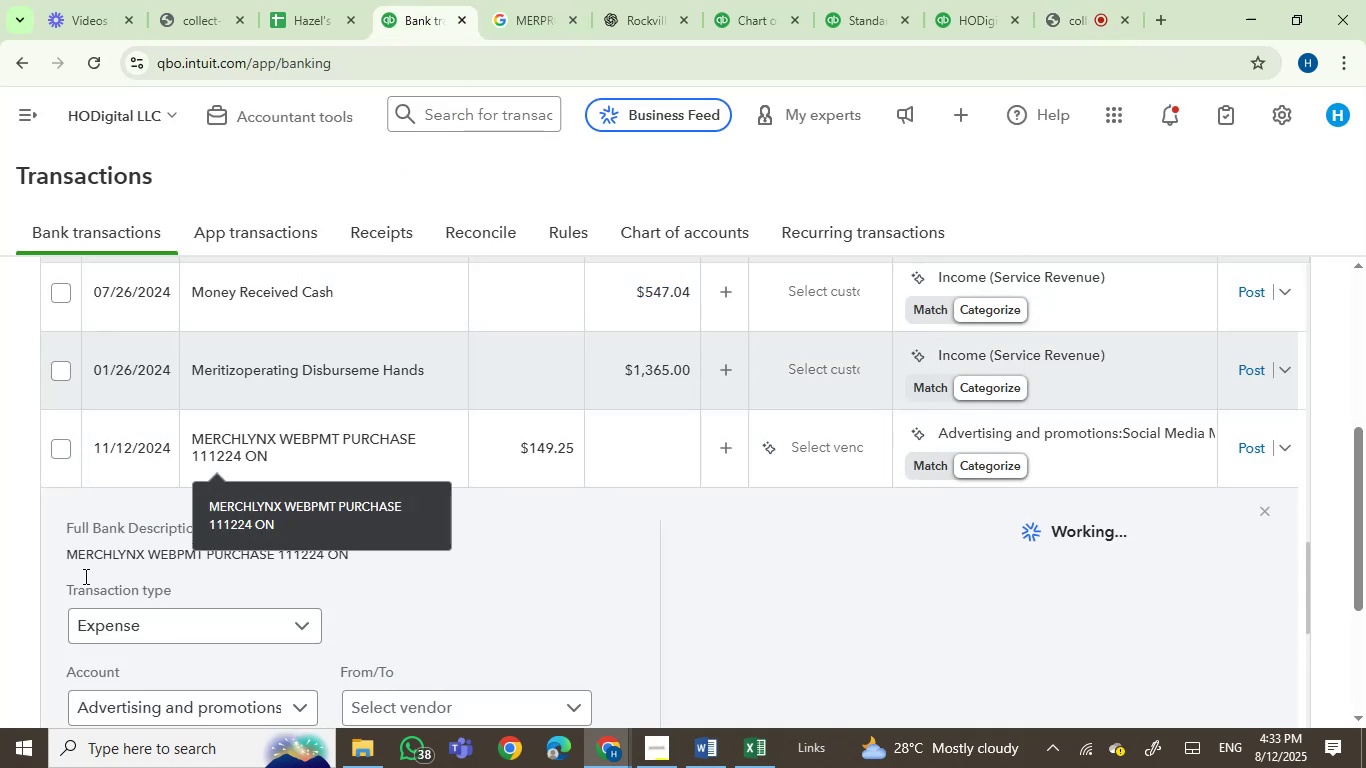 
left_click([110, 556])
 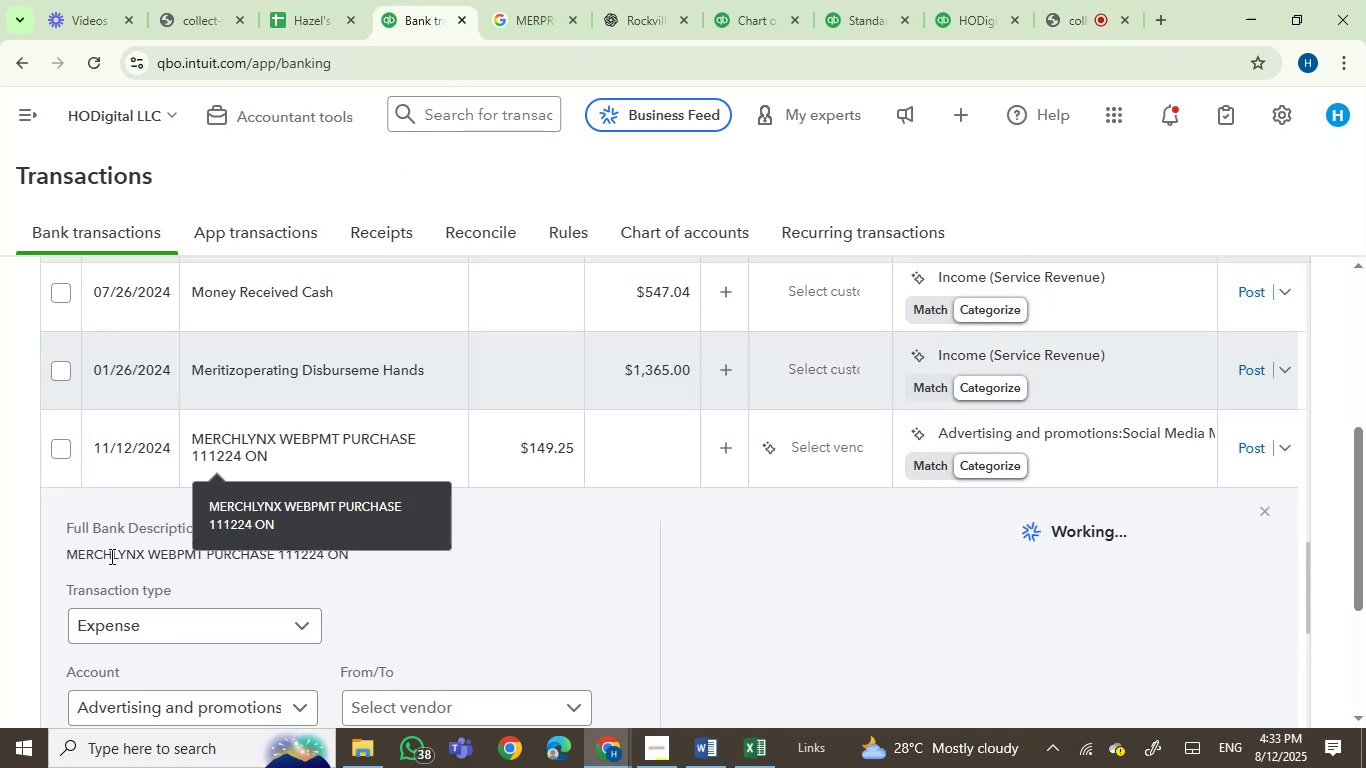 
left_click_drag(start_coordinate=[110, 556], to_coordinate=[194, 551])
 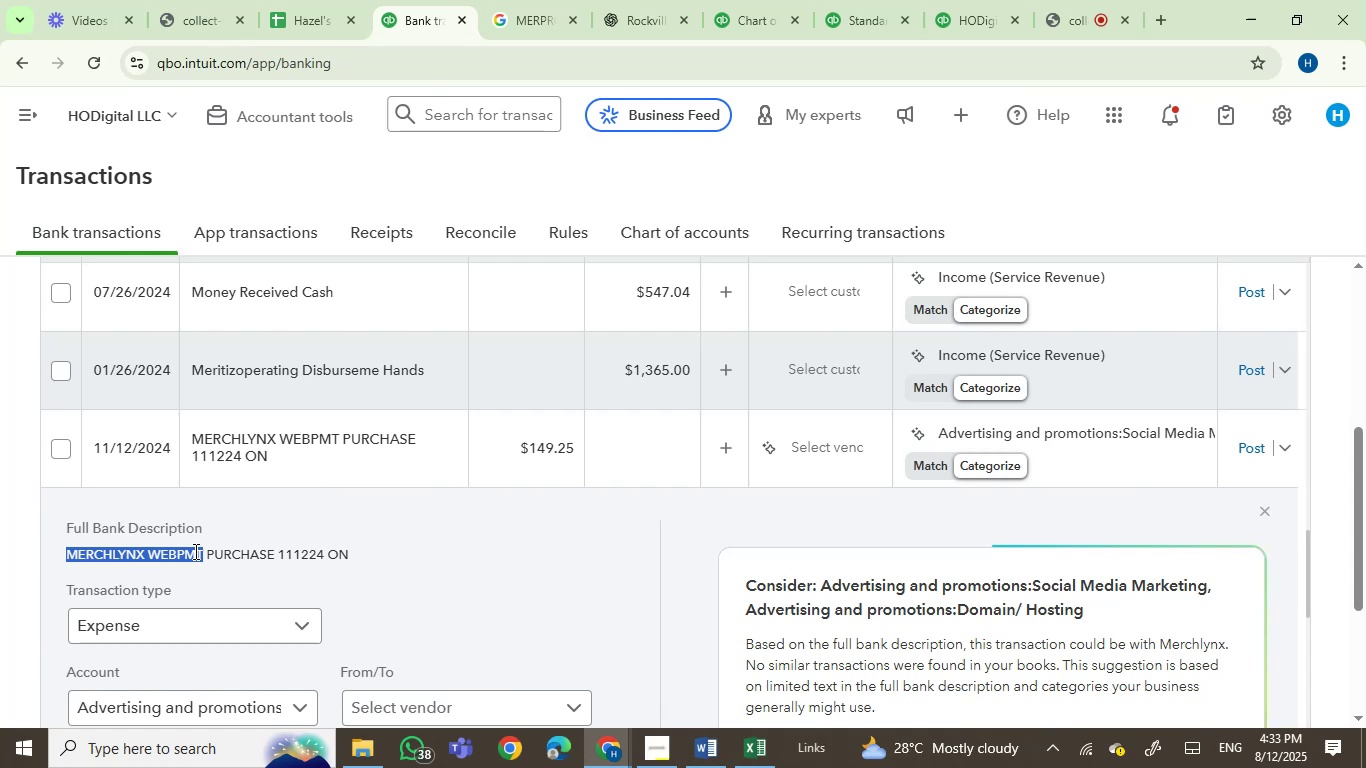 
hold_key(key=ControlLeft, duration=0.95)
 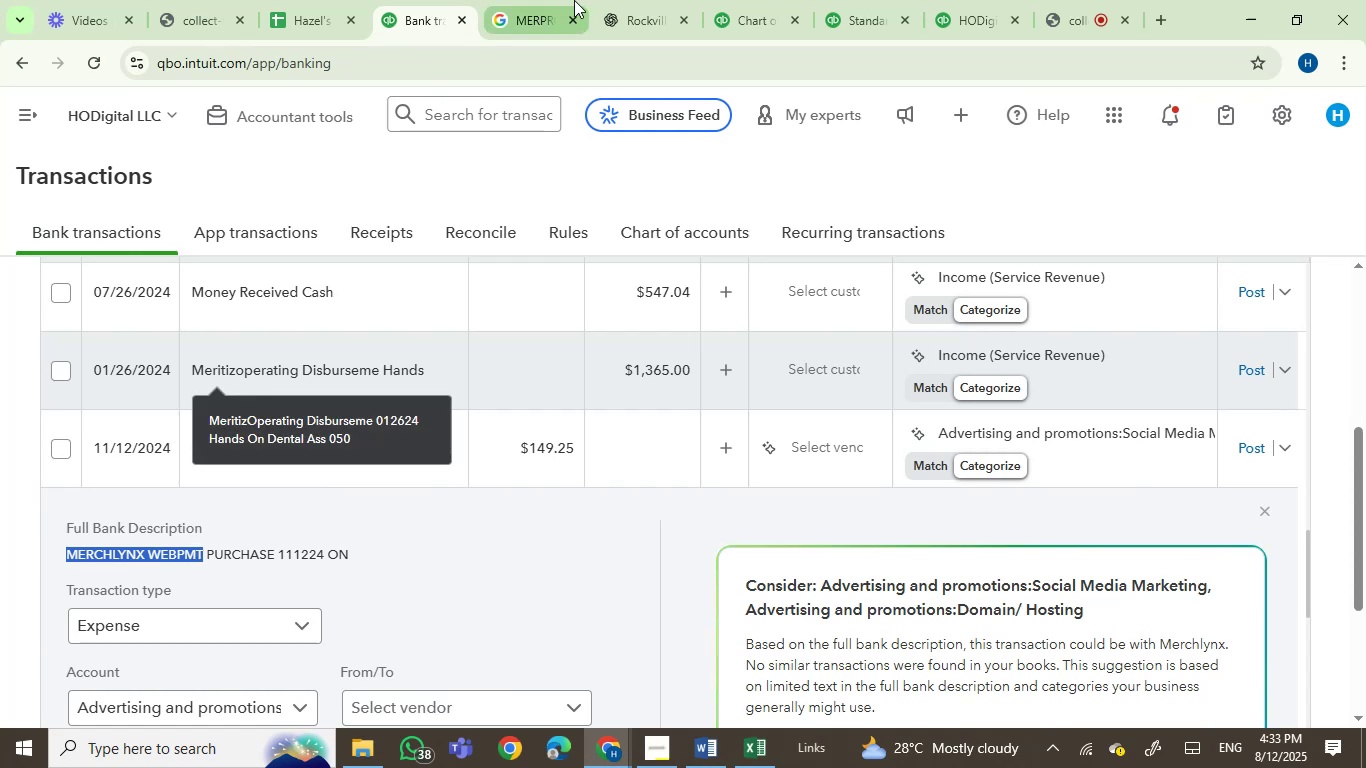 
hold_key(key=C, duration=0.39)
 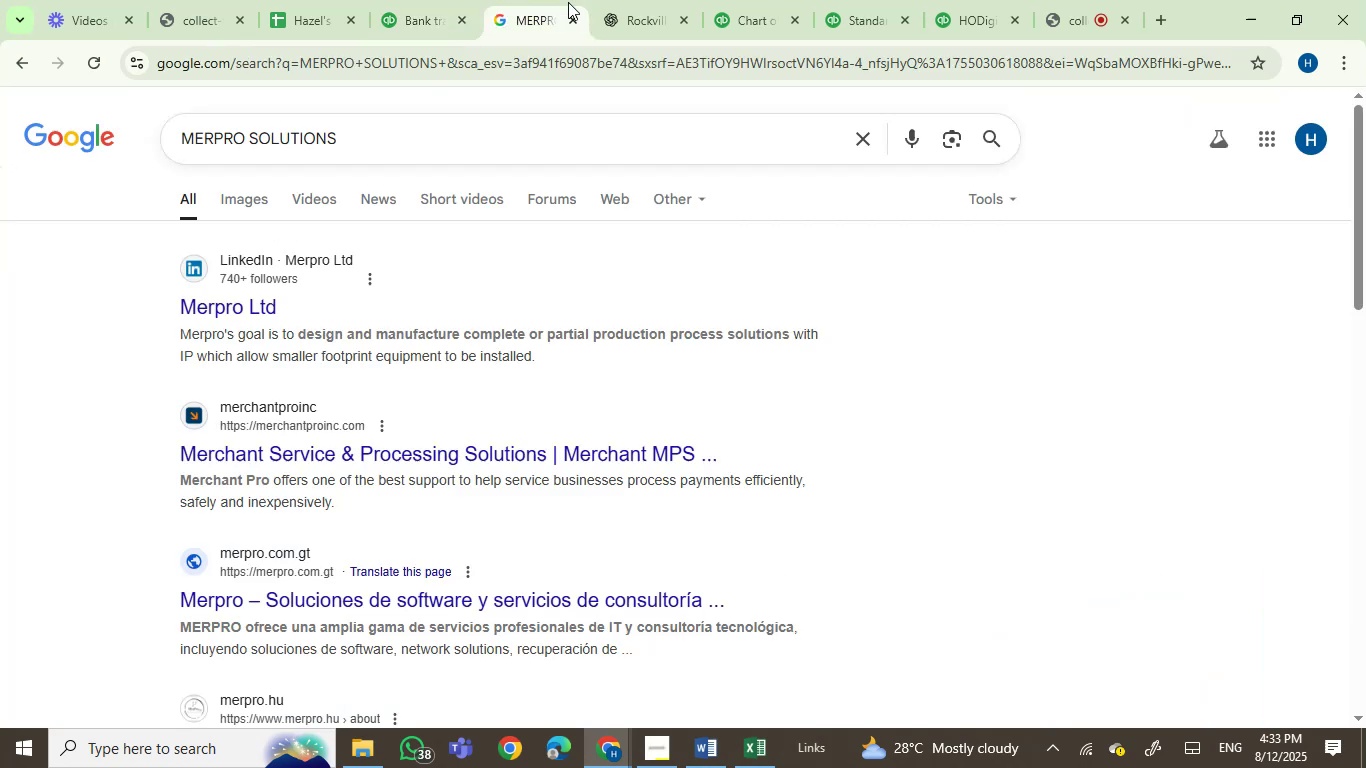 
left_click([491, 72])
 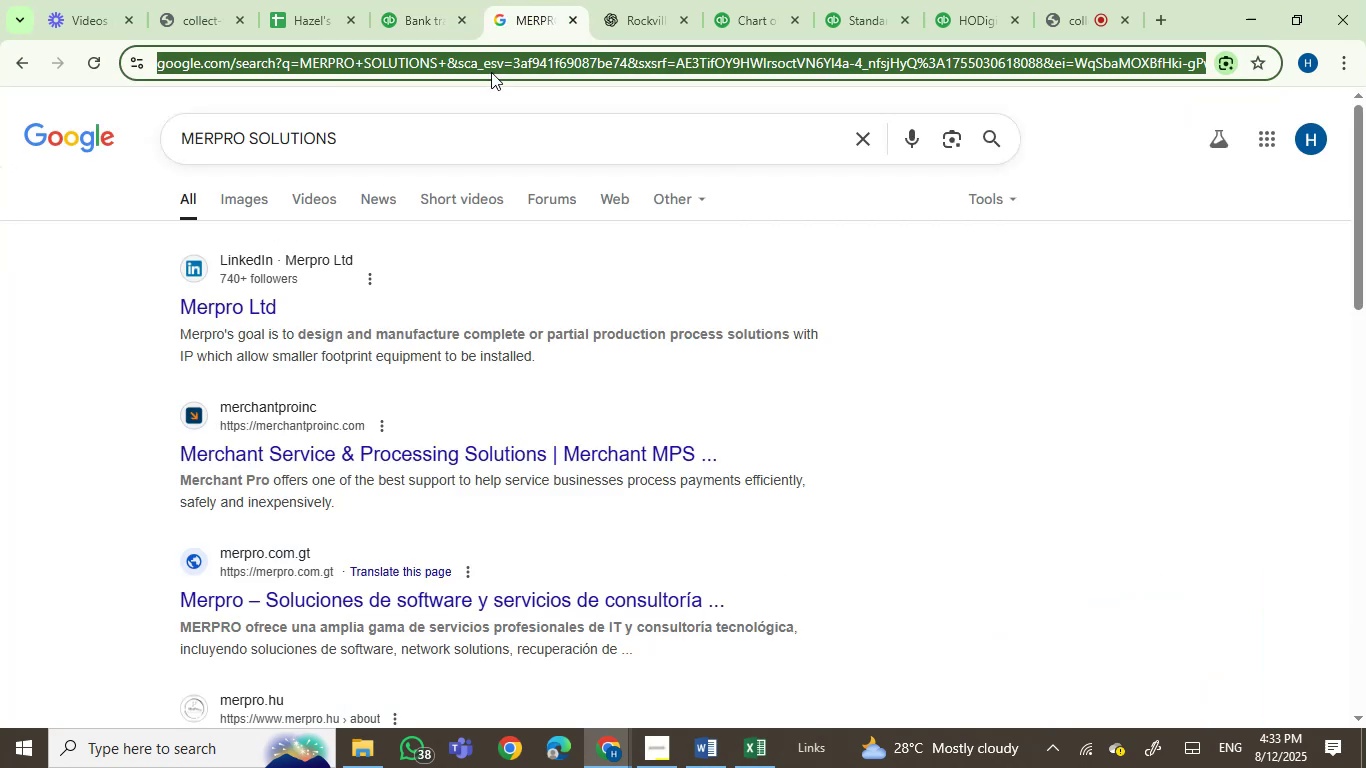 
key(Control+V)
 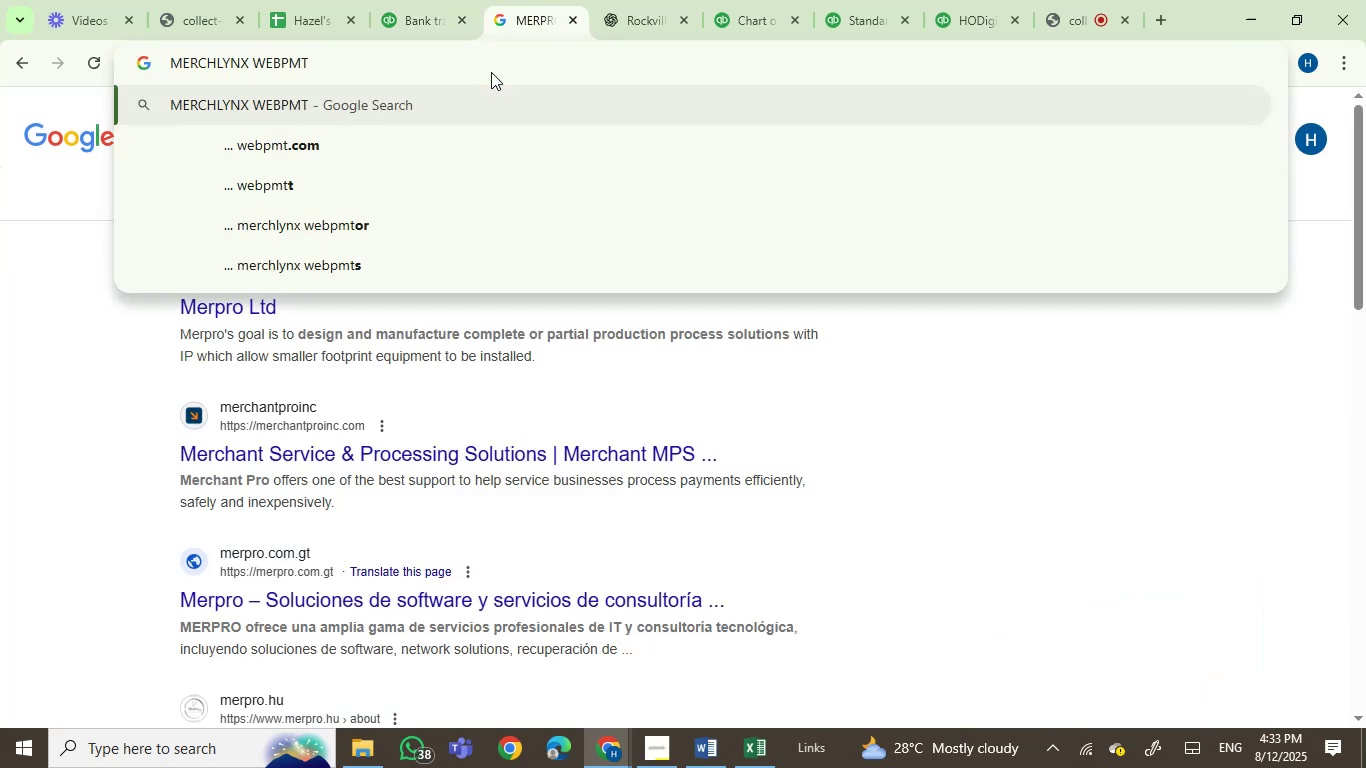 
key(Enter)
 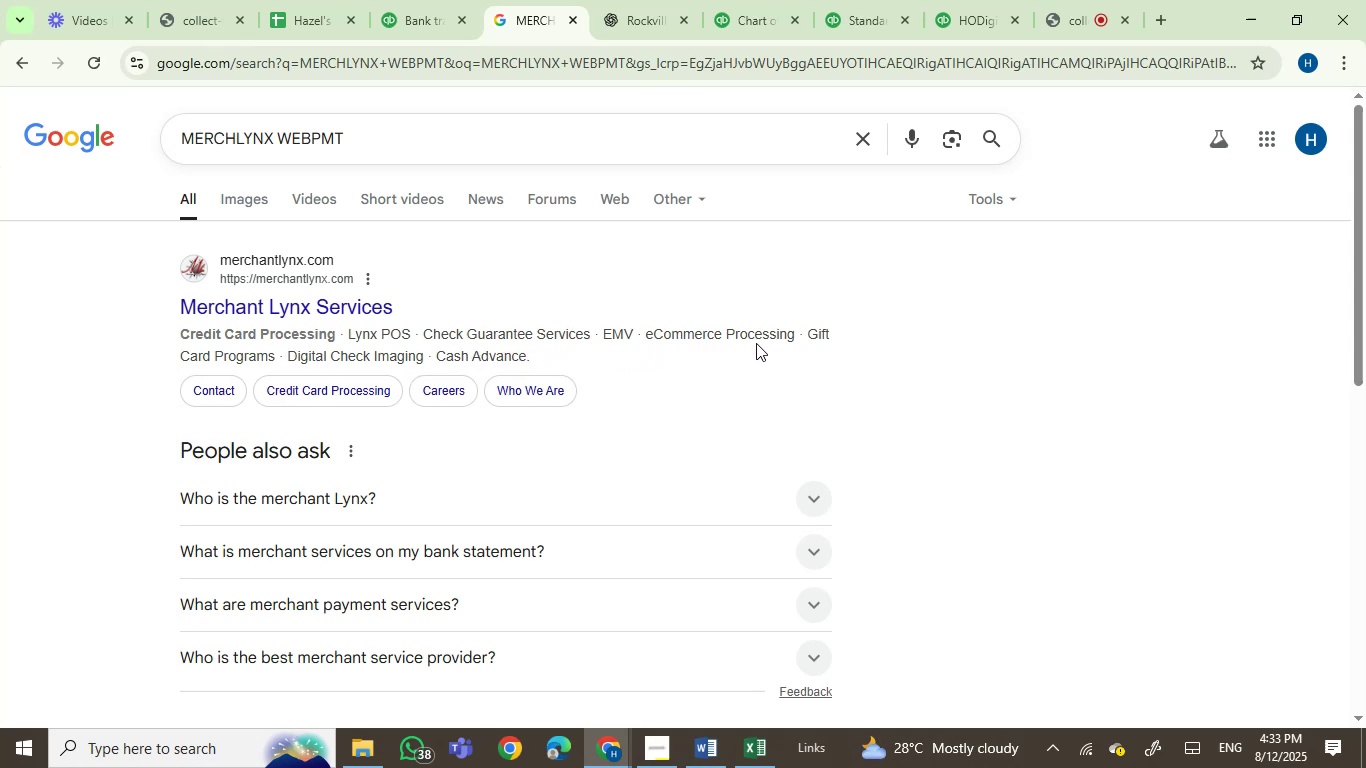 
wait(15.75)
 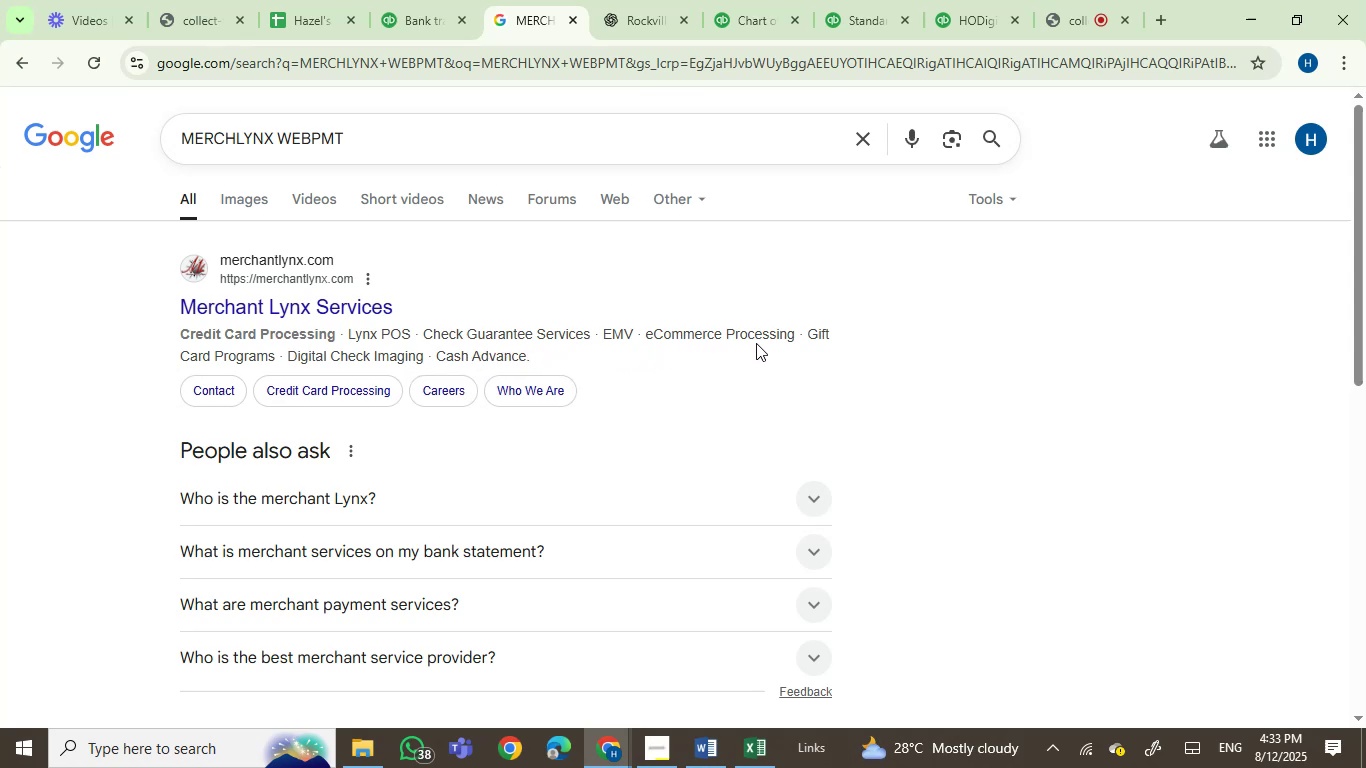 
left_click([332, 496])
 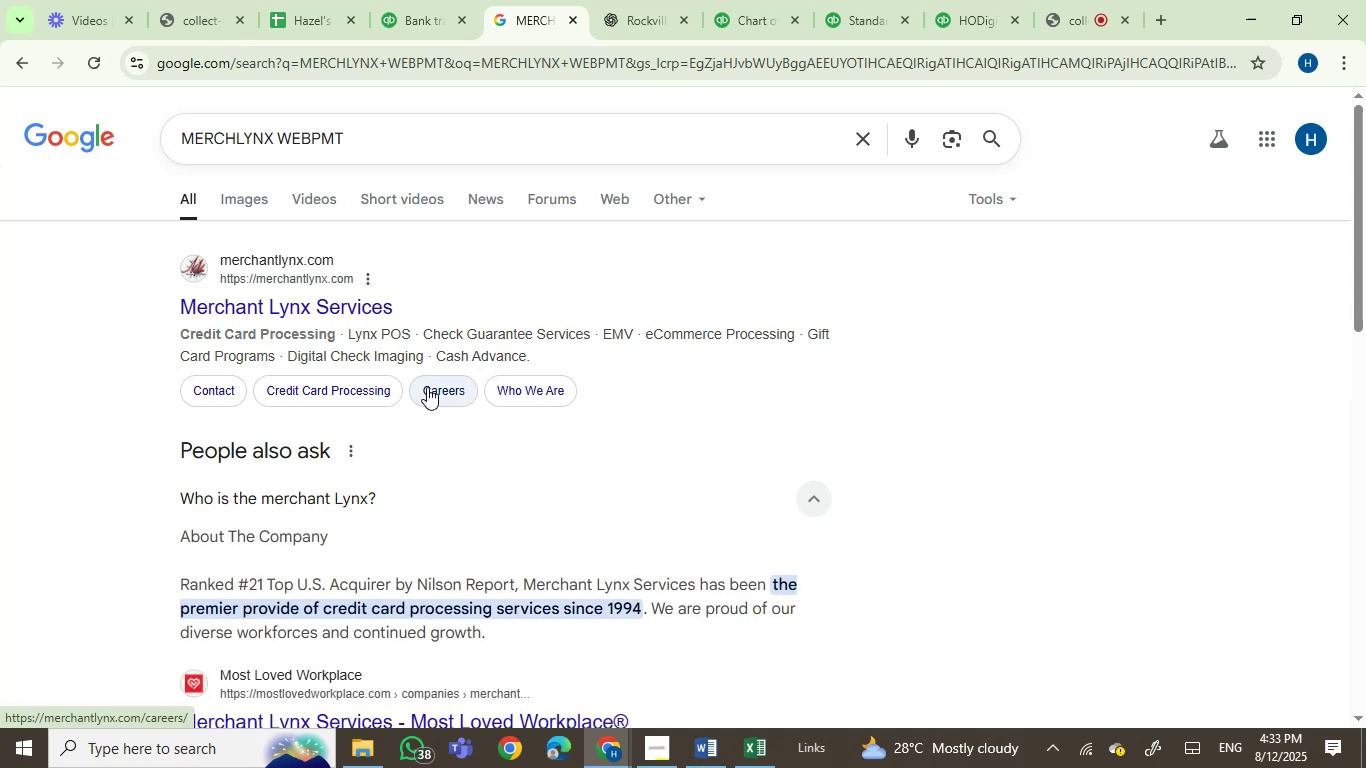 
scroll: coordinate [427, 387], scroll_direction: down, amount: 1.0
 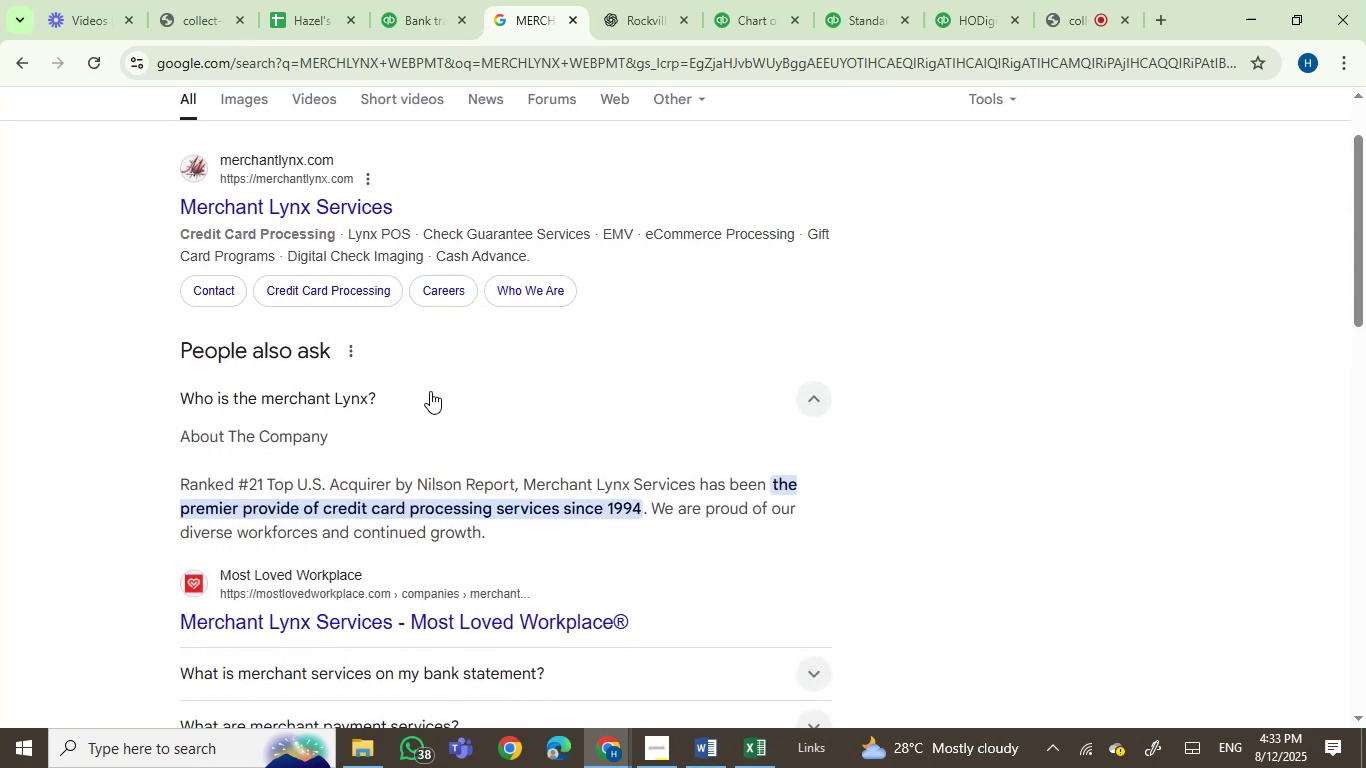 
wait(10.23)
 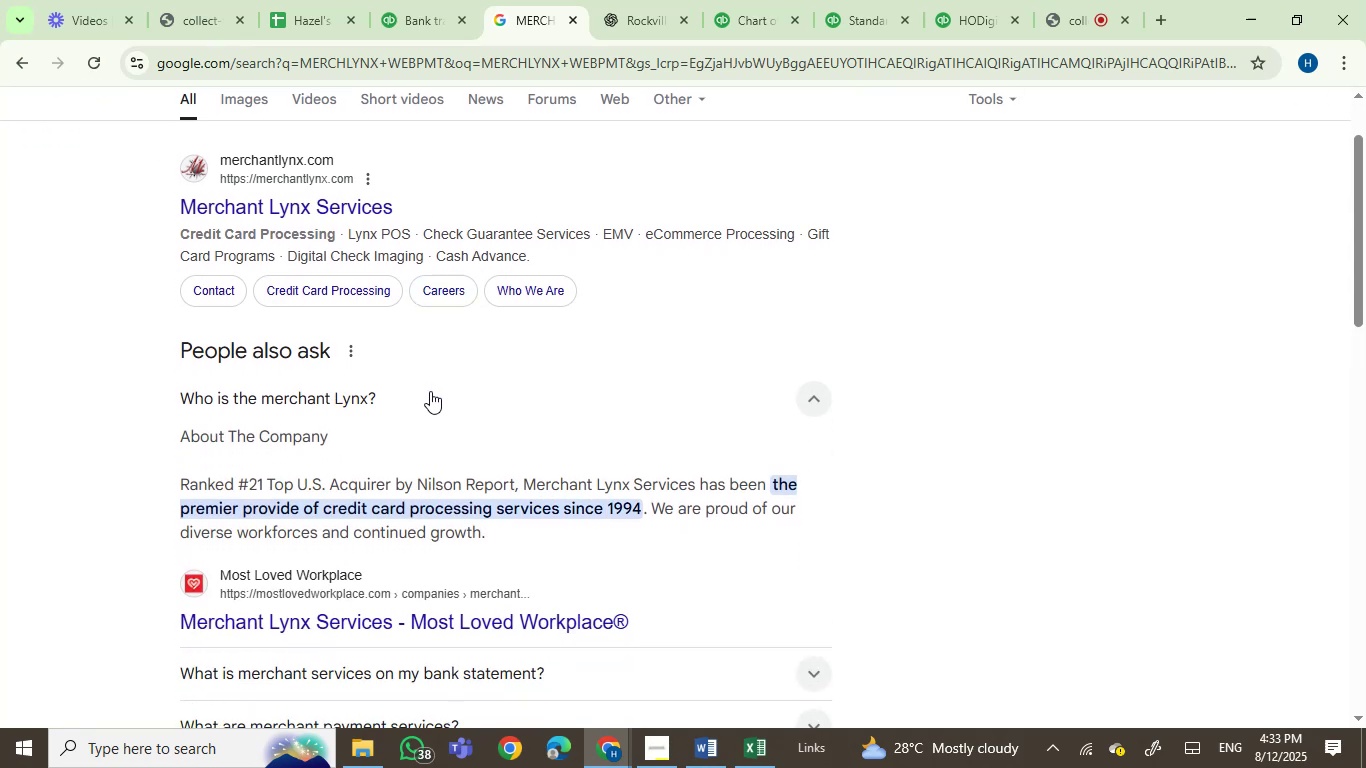 
scroll: coordinate [563, 580], scroll_direction: down, amount: 1.0
 